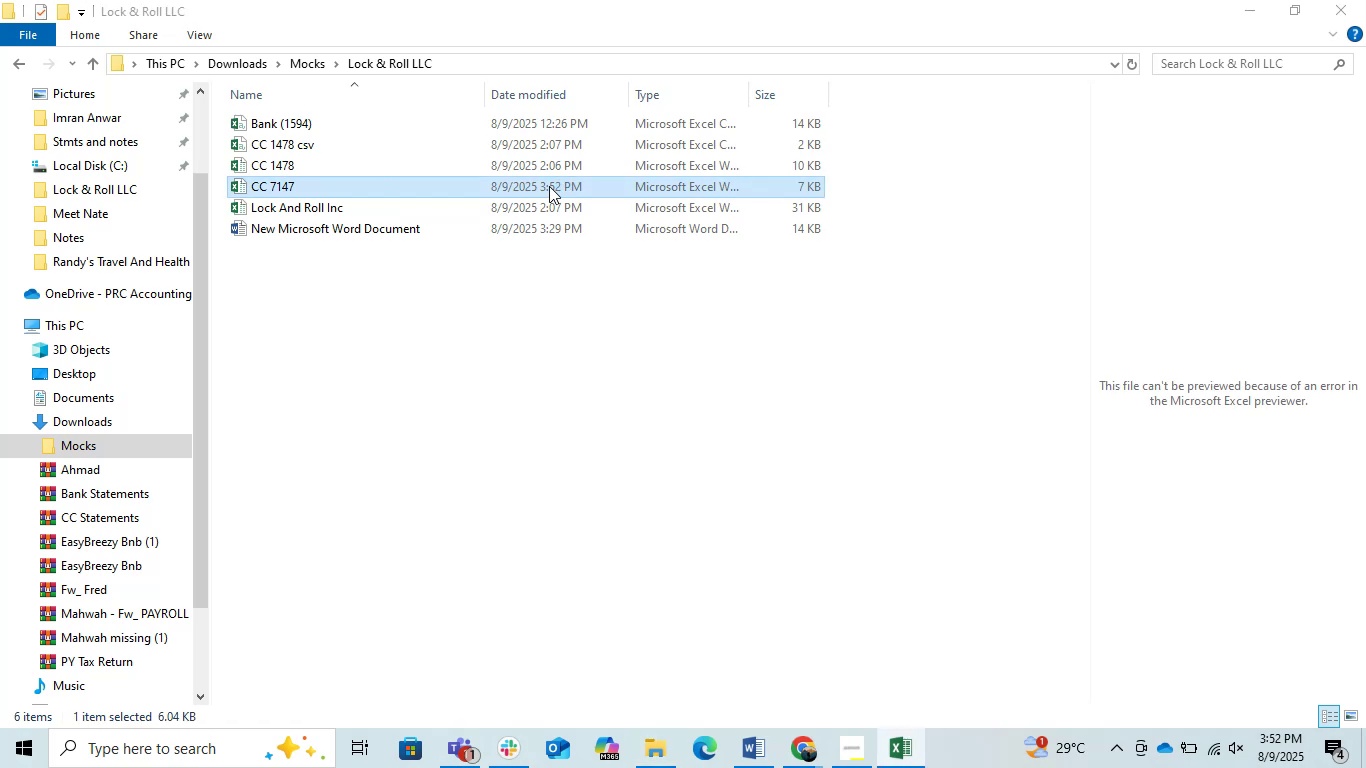 
left_click([604, 331])
 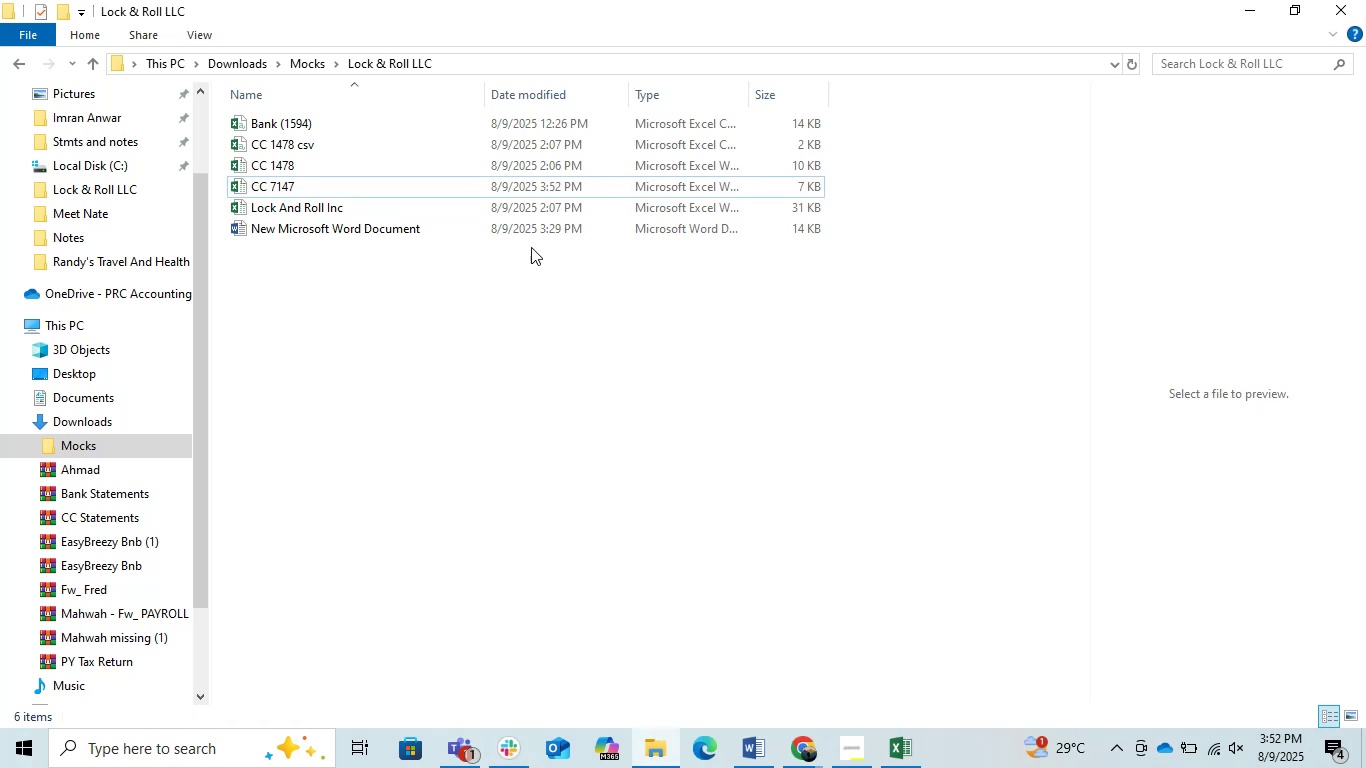 
double_click([431, 171])
 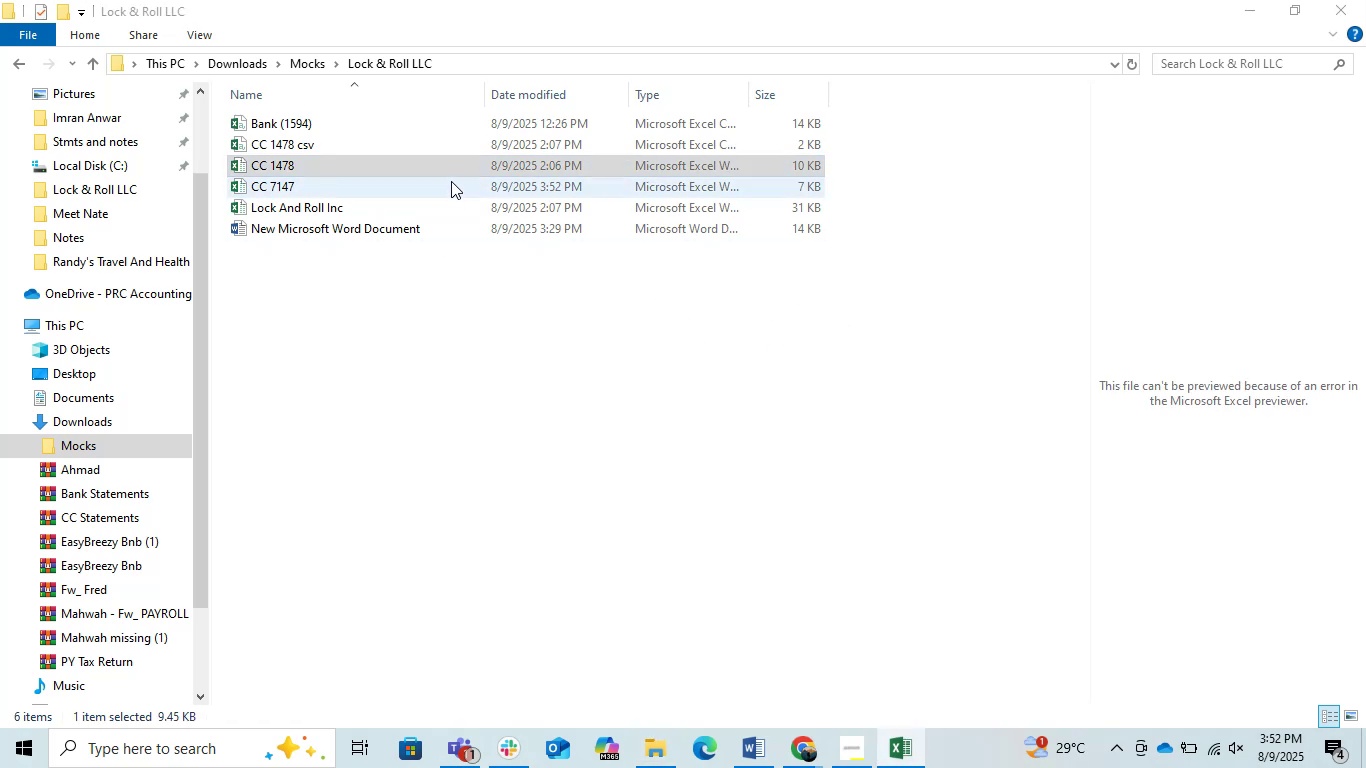 
double_click([461, 146])
 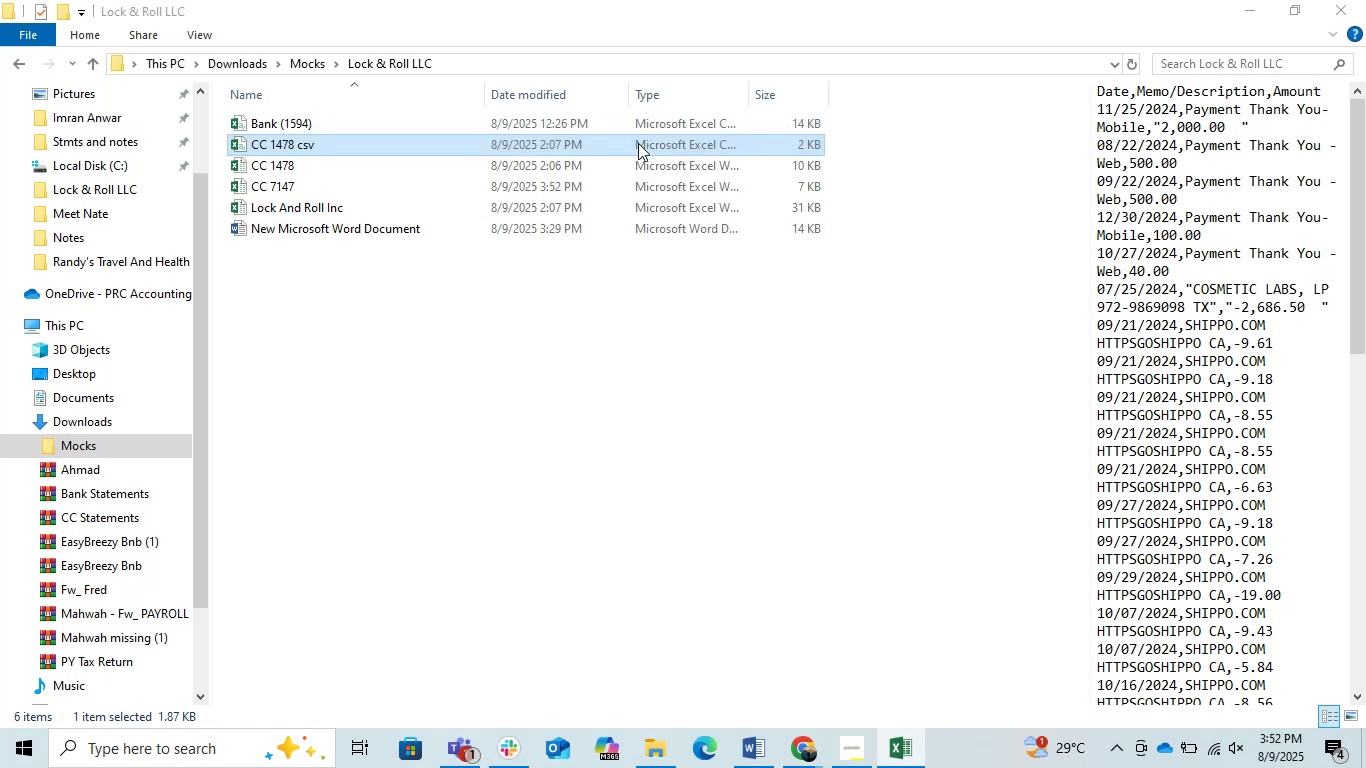 
left_click([638, 143])
 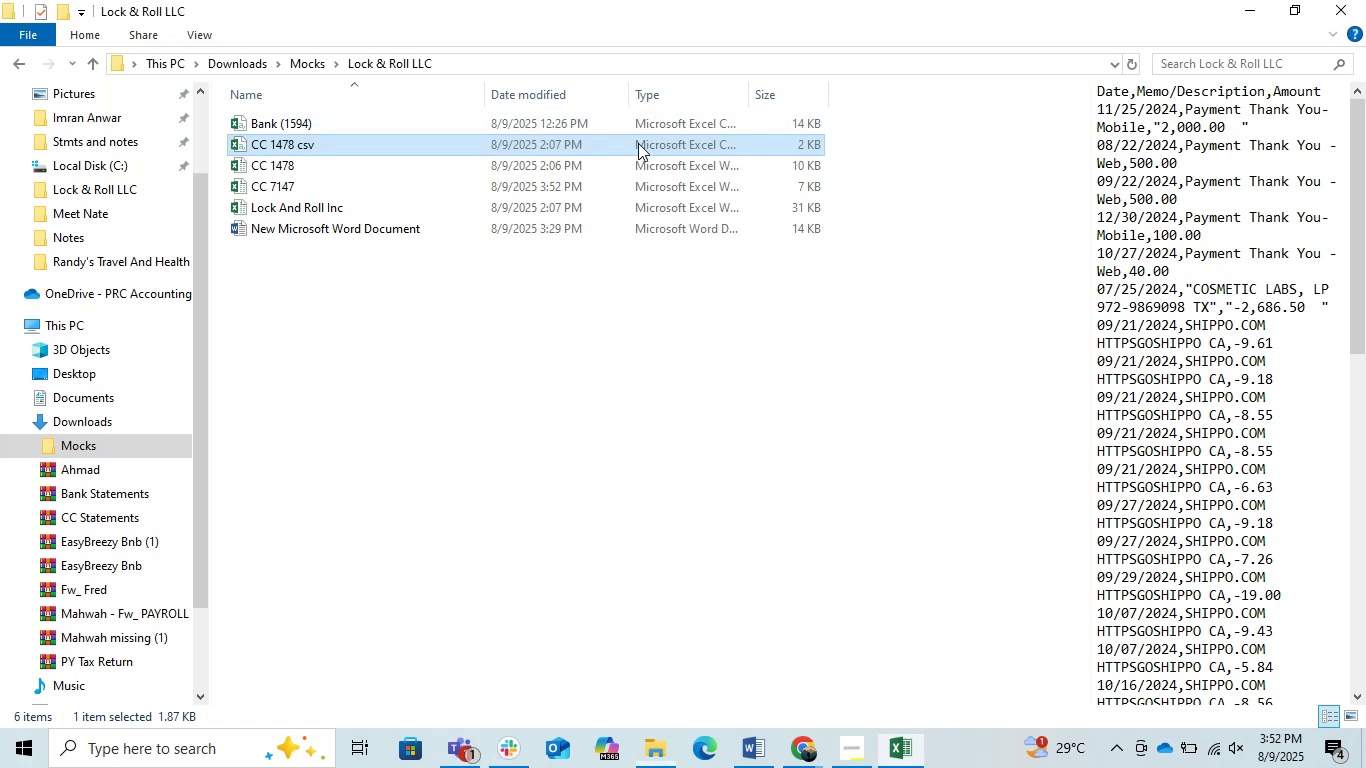 
left_click([638, 143])
 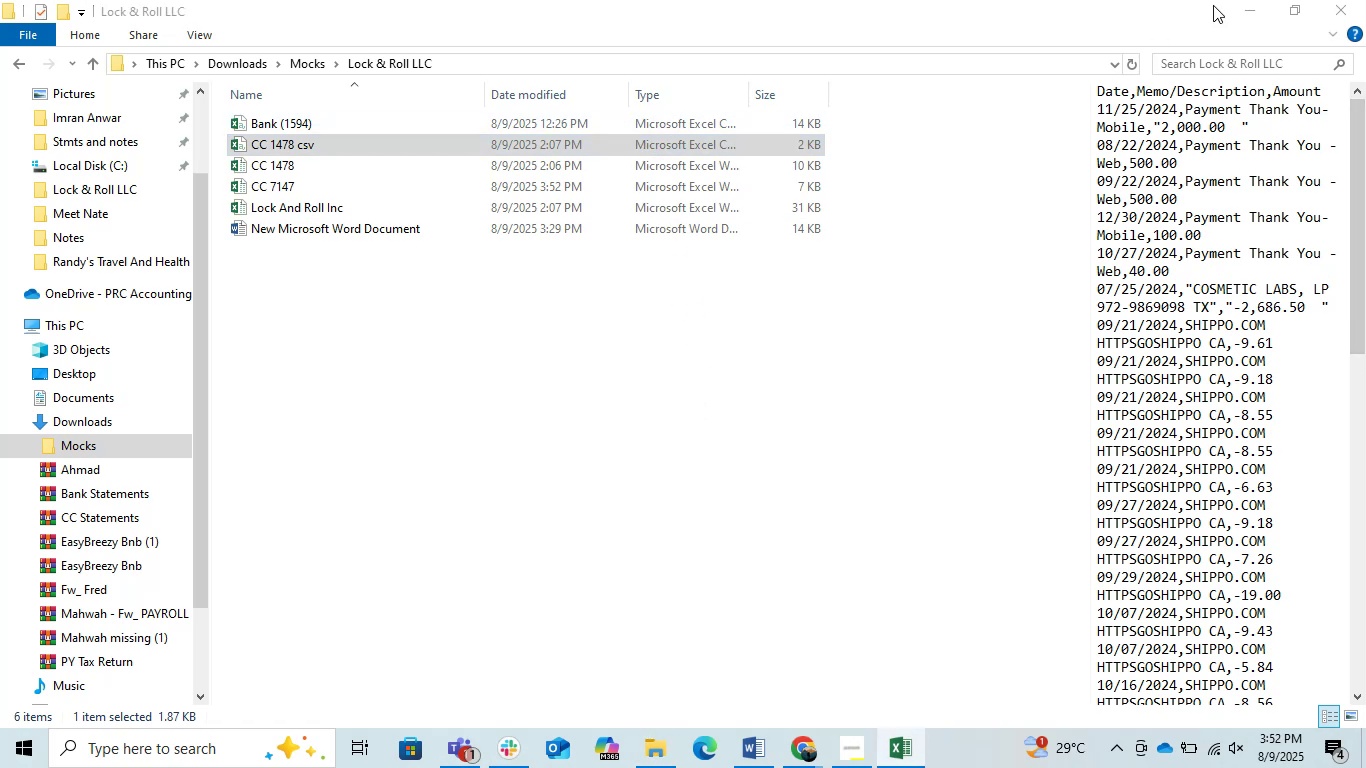 
left_click([847, 560])
 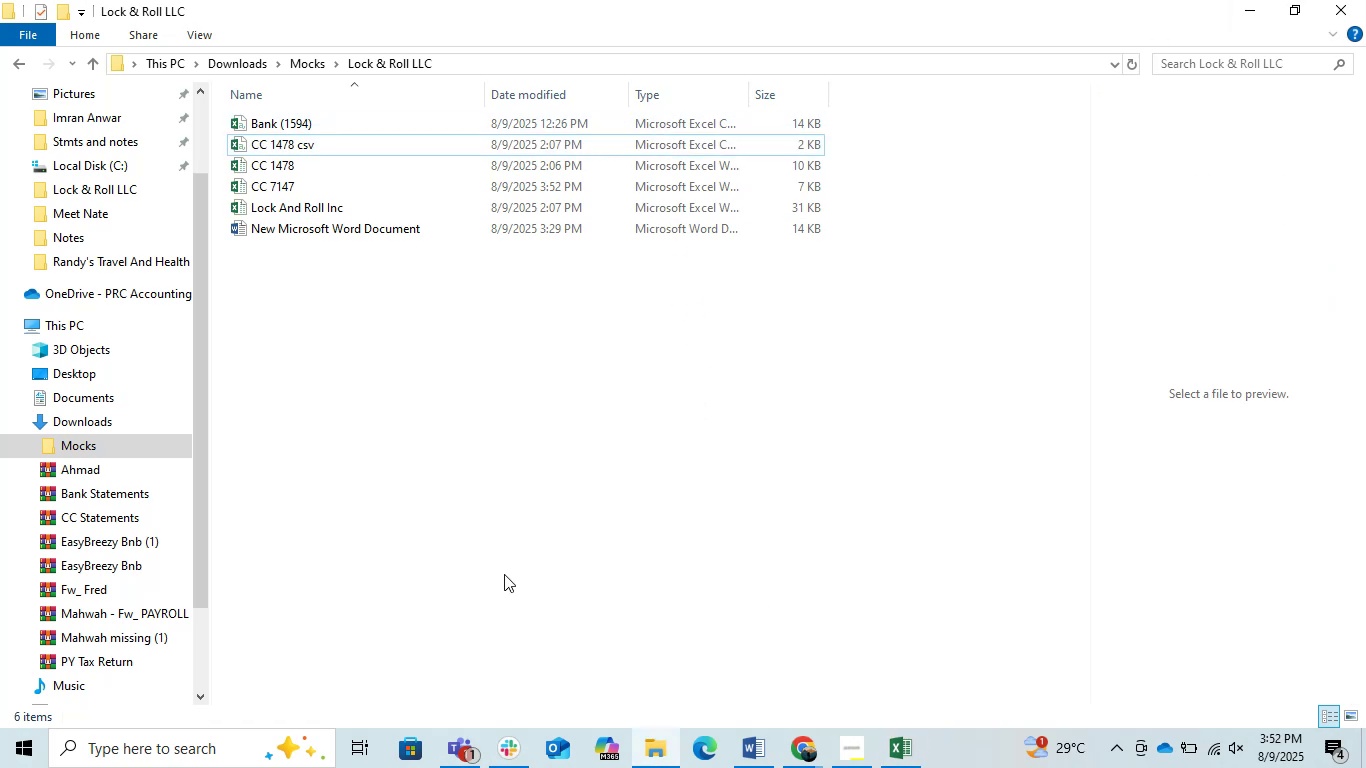 
left_click([498, 431])
 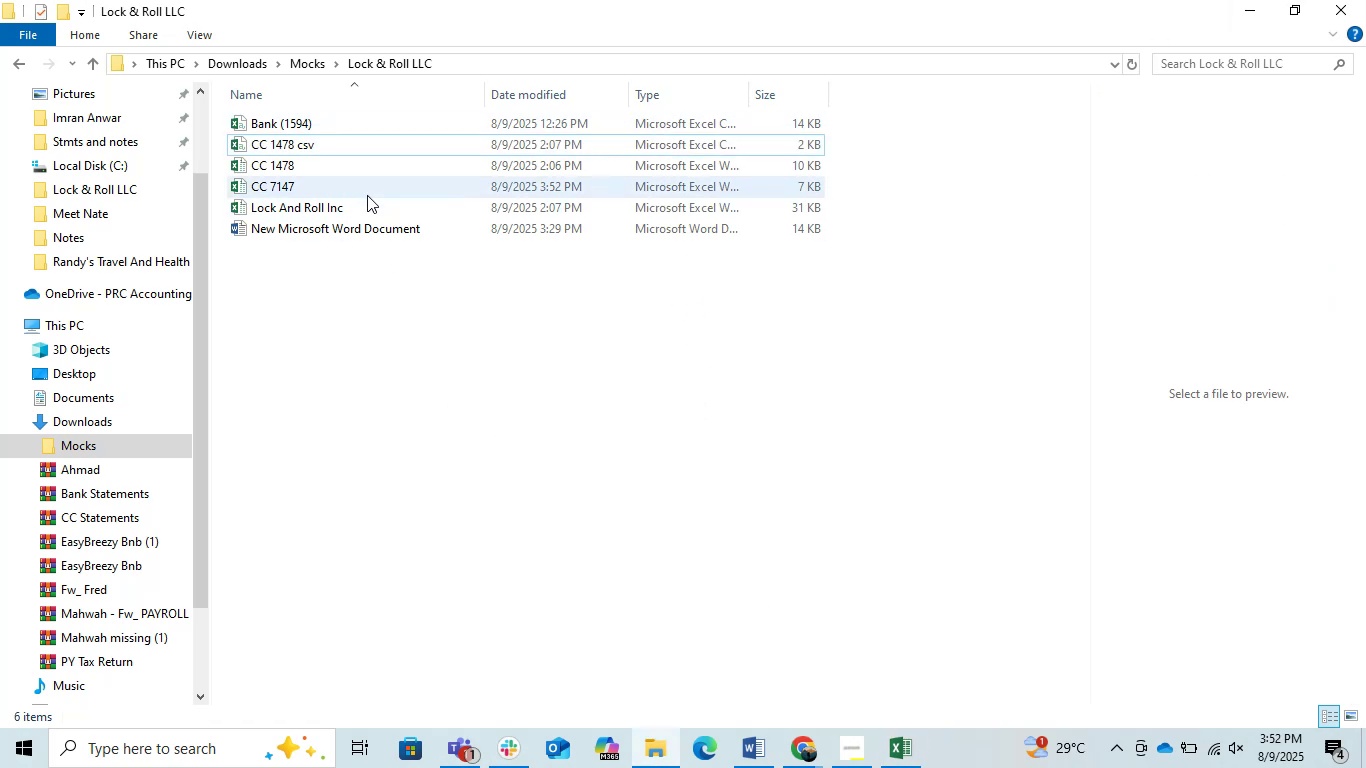 
left_click([367, 194])
 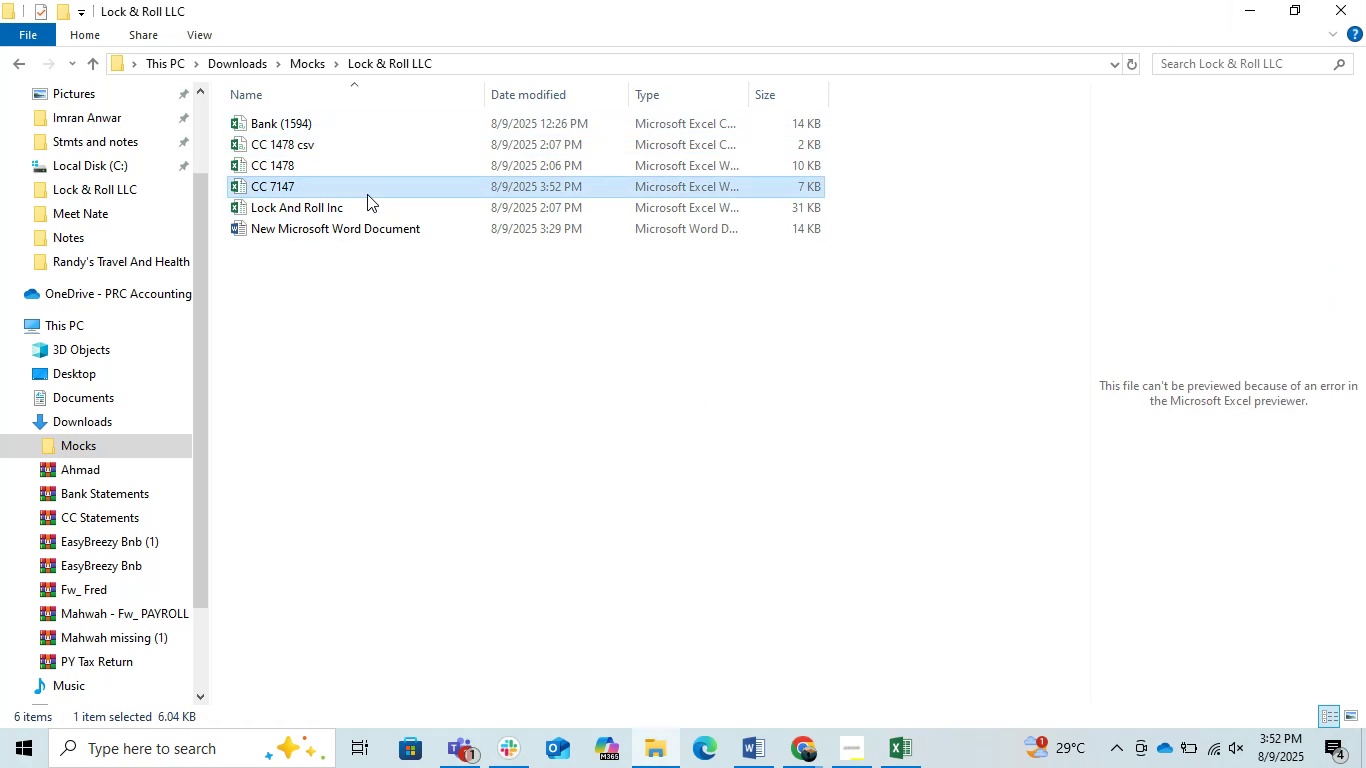 
left_click([367, 194])
 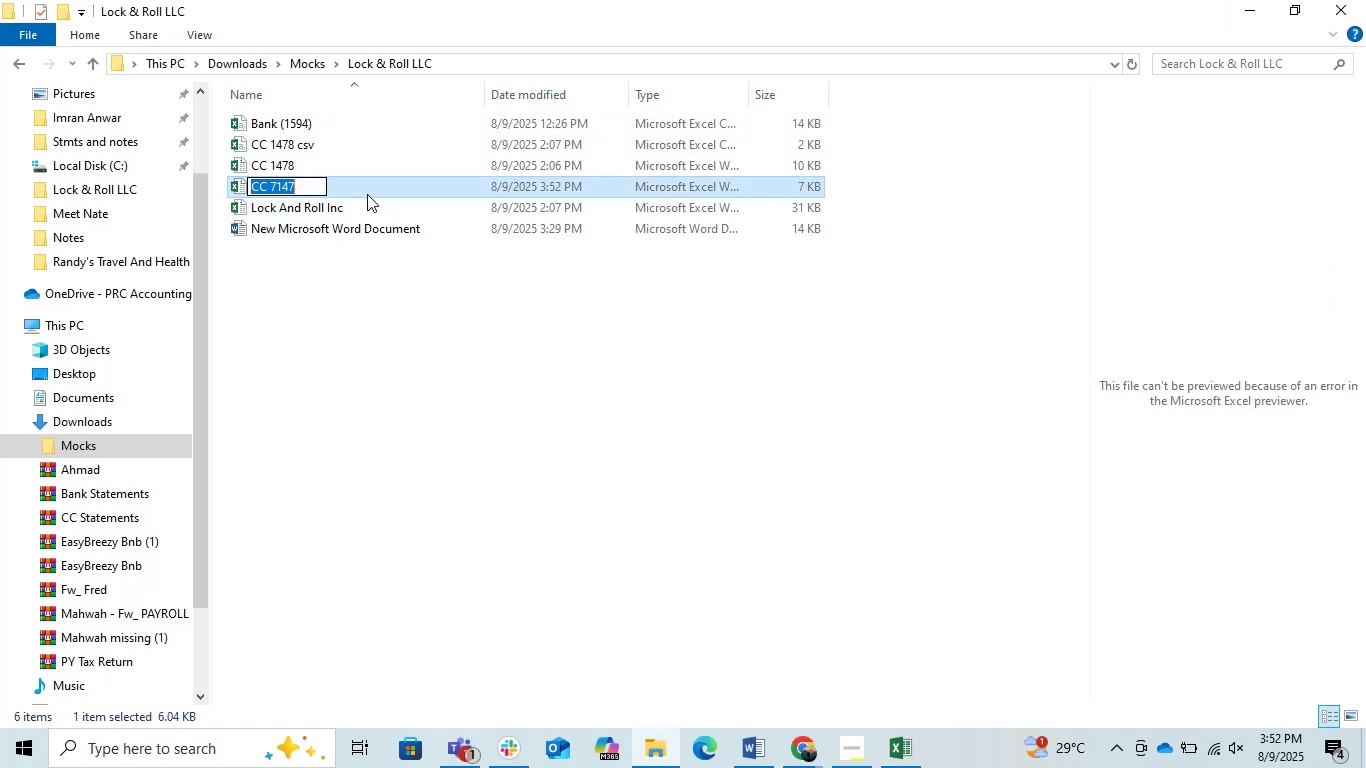 
left_click([517, 441])
 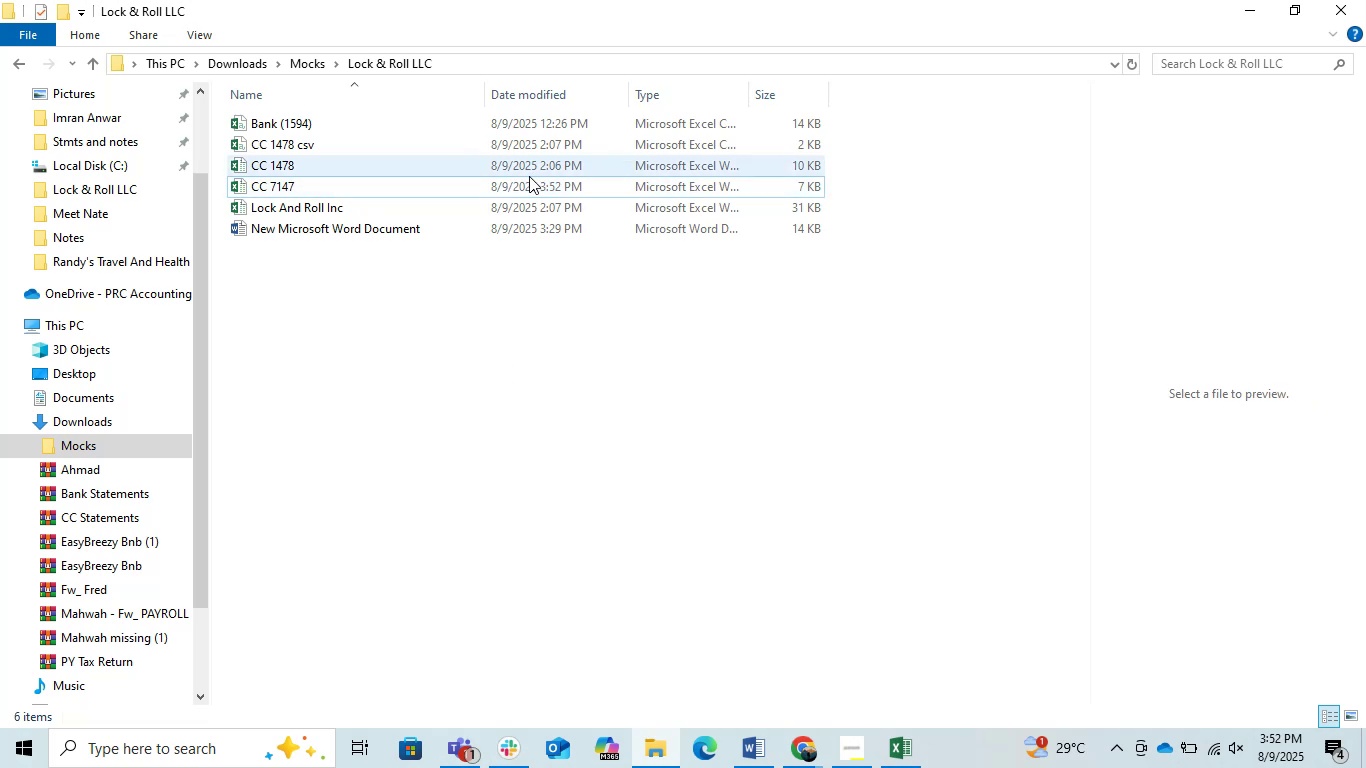 
left_click([518, 196])
 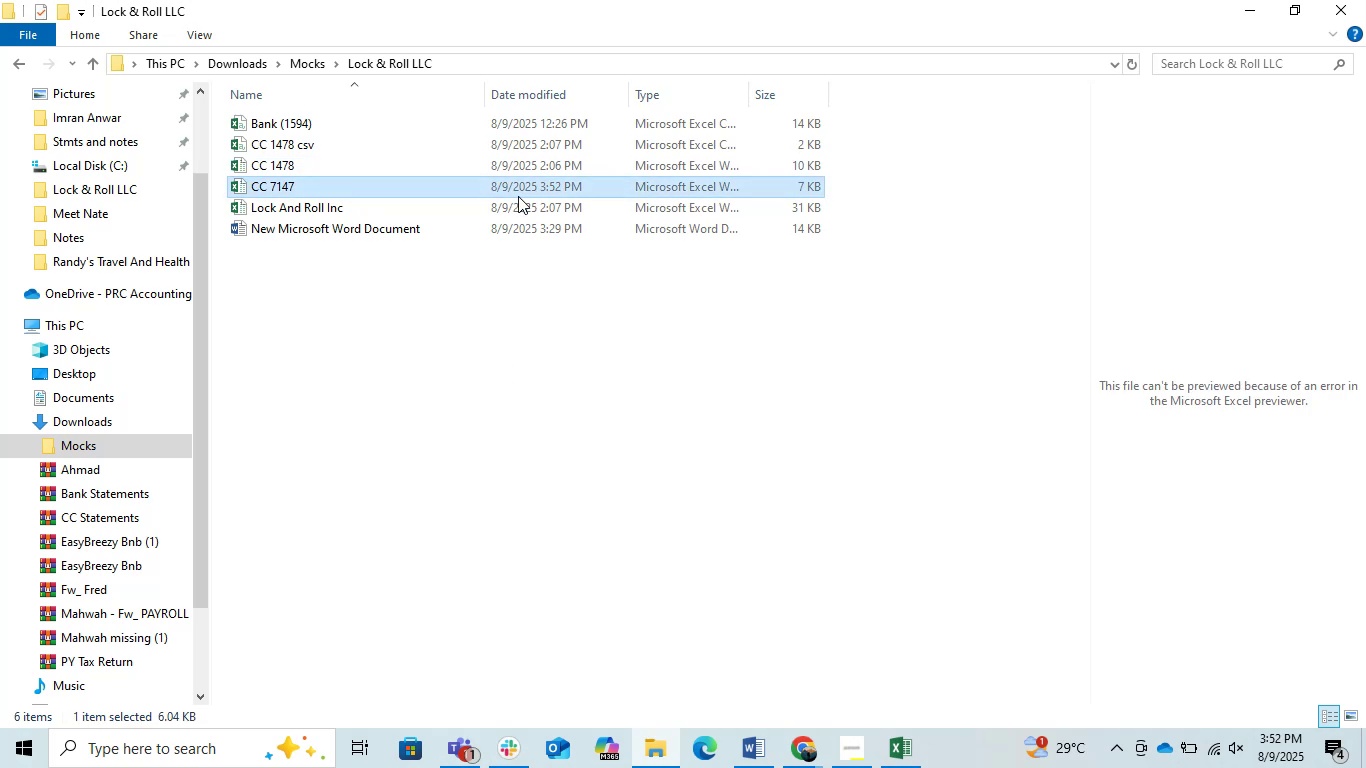 
key(Delete)
 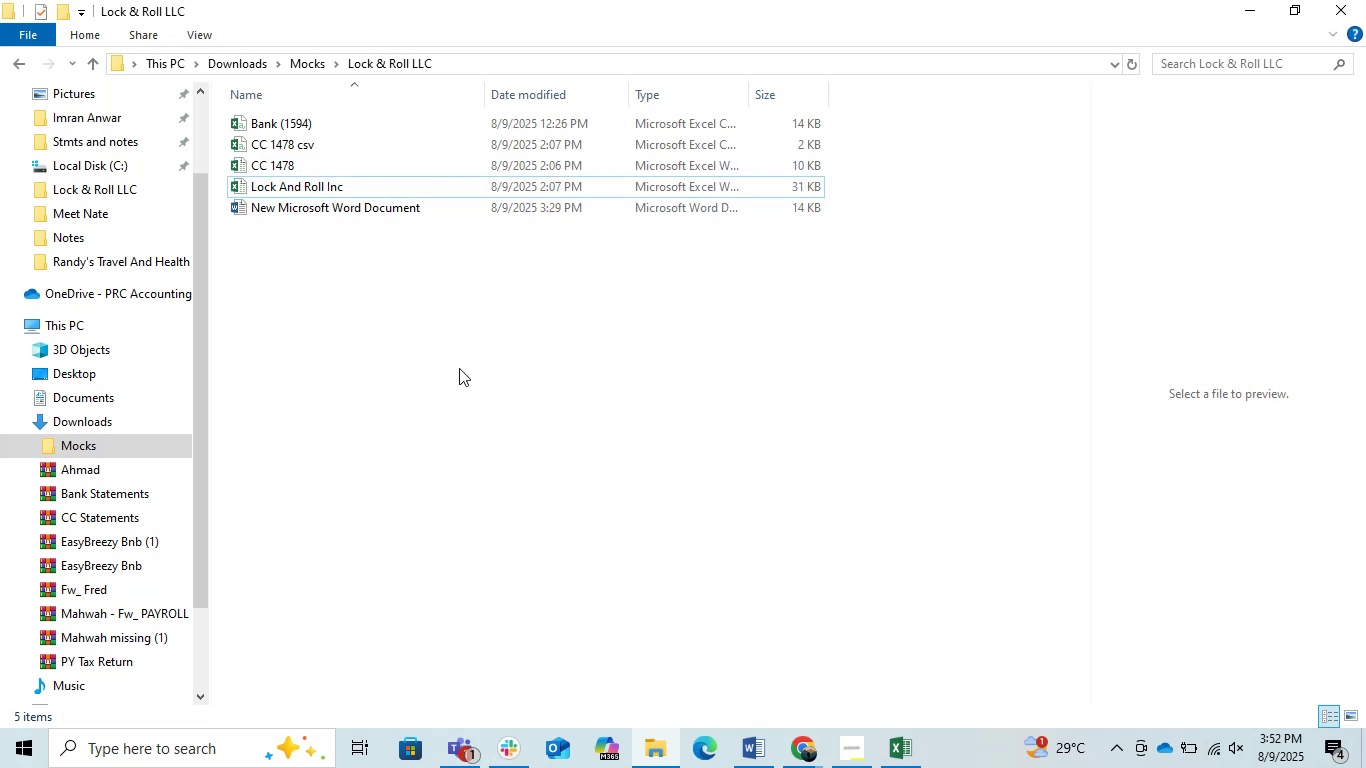 
right_click([455, 369])
 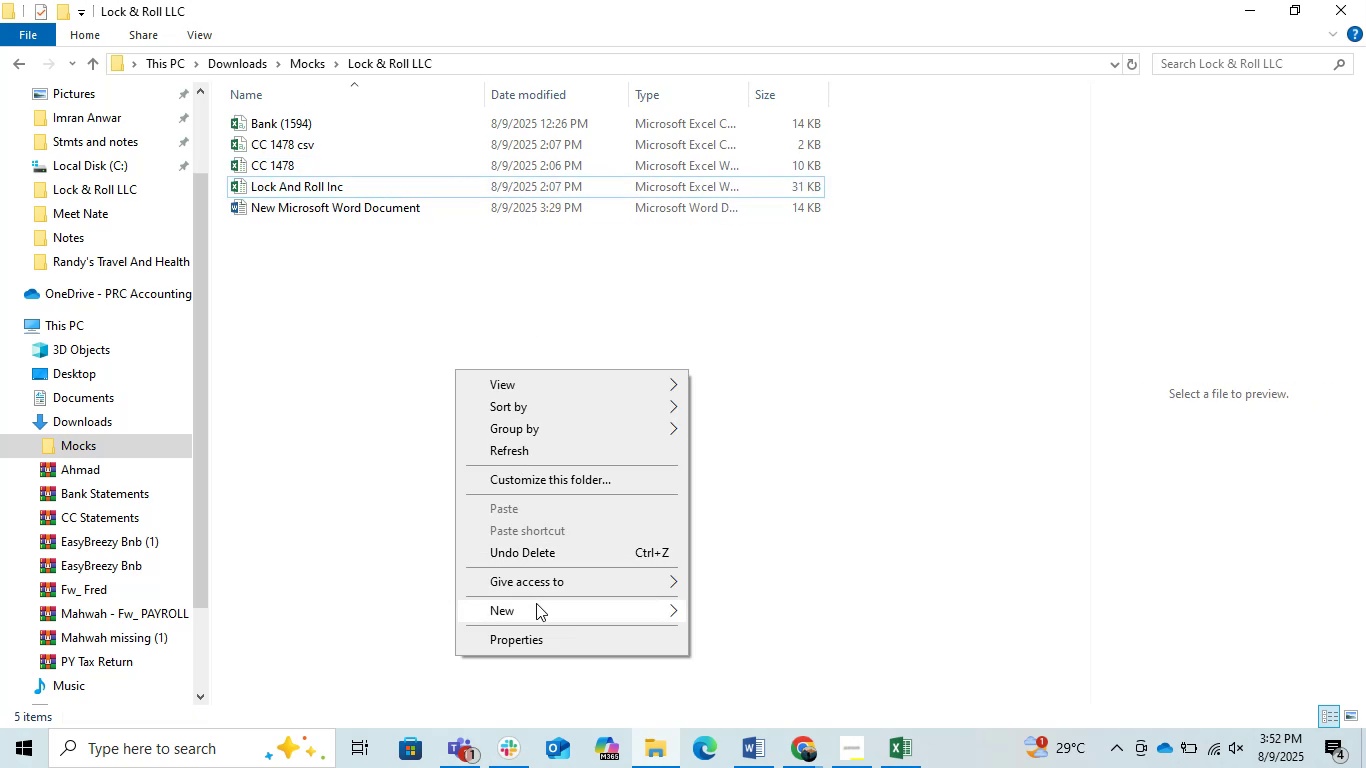 
left_click([535, 604])
 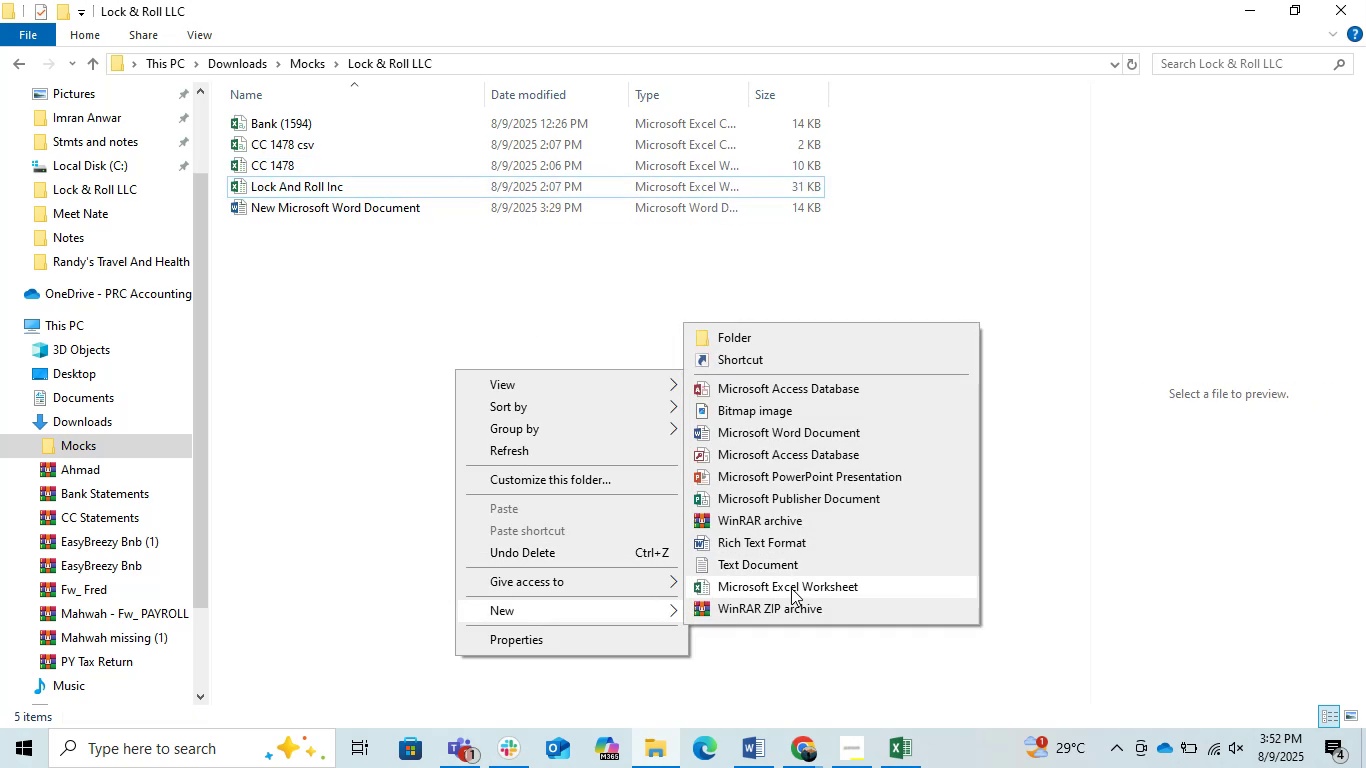 
left_click([791, 588])
 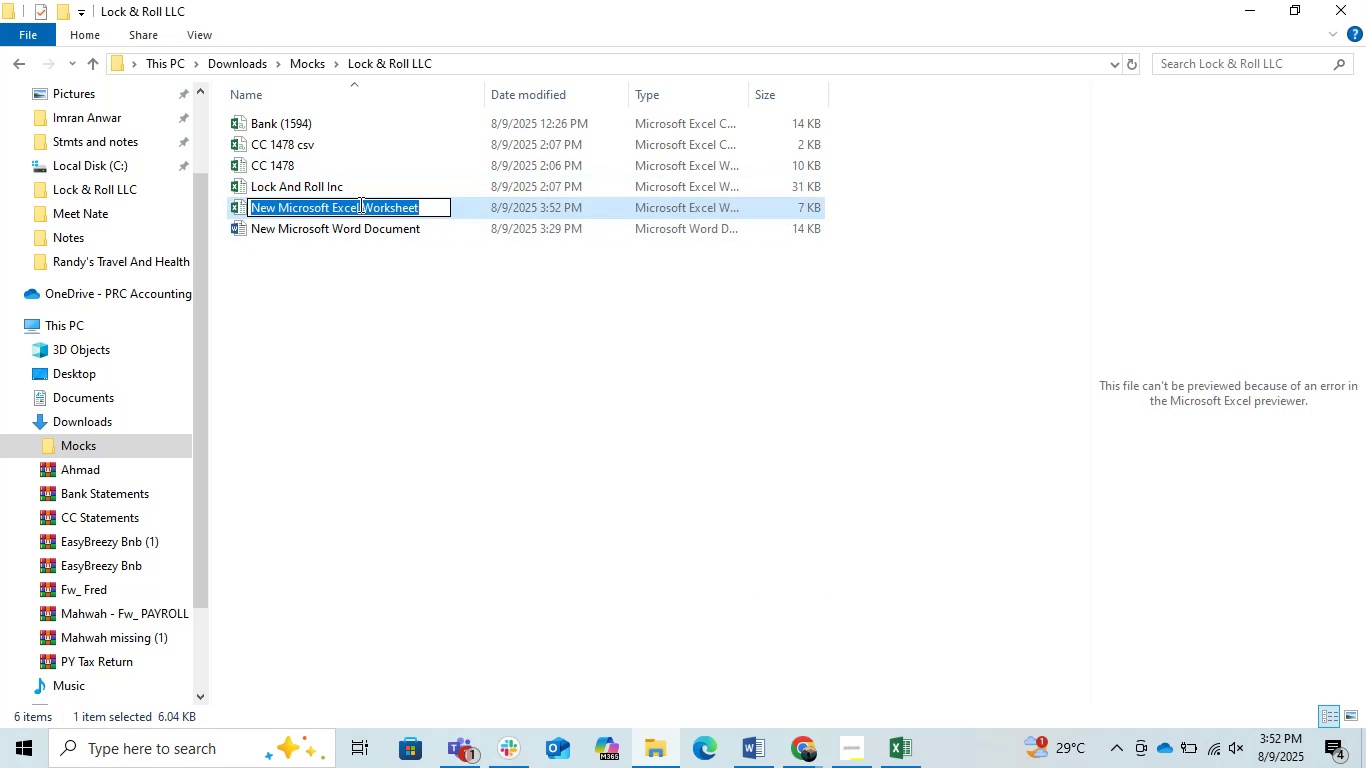 
left_click([486, 441])
 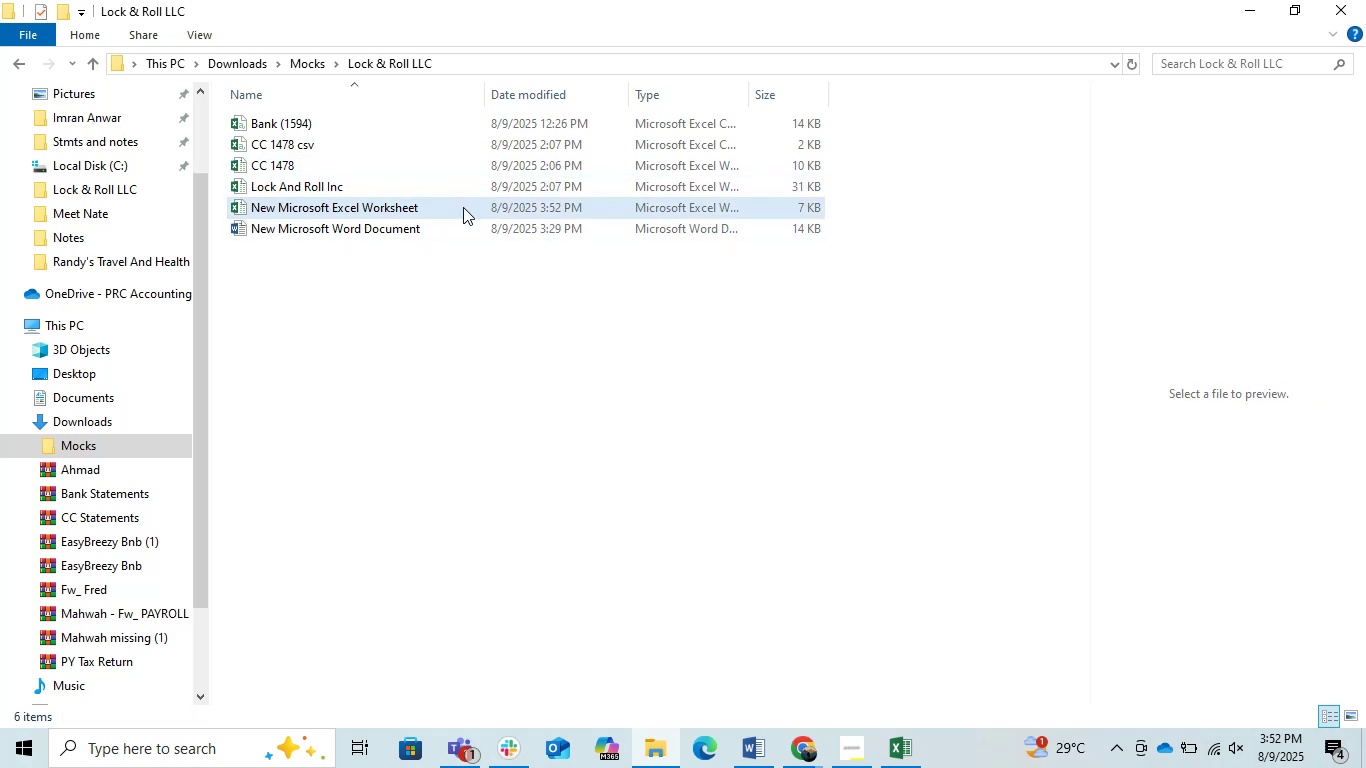 
double_click([463, 207])
 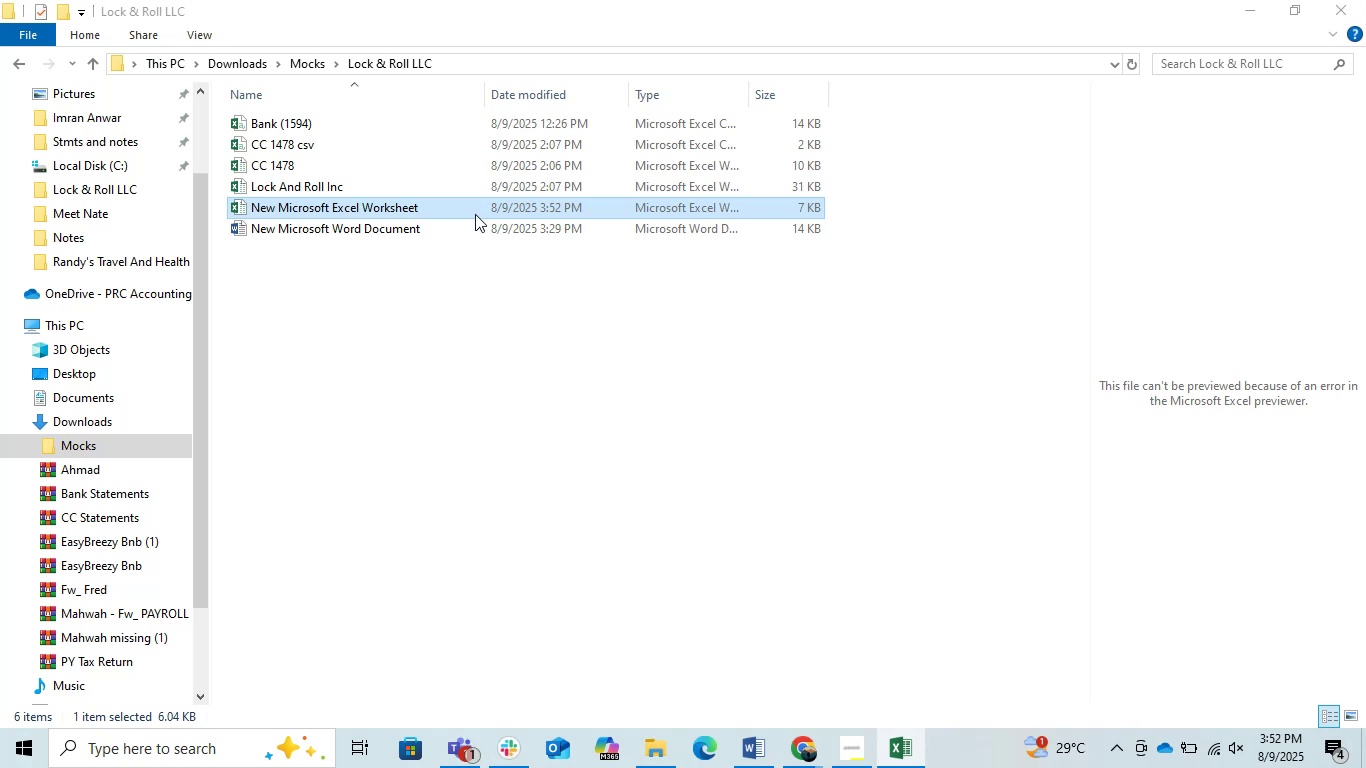 
left_click([504, 418])
 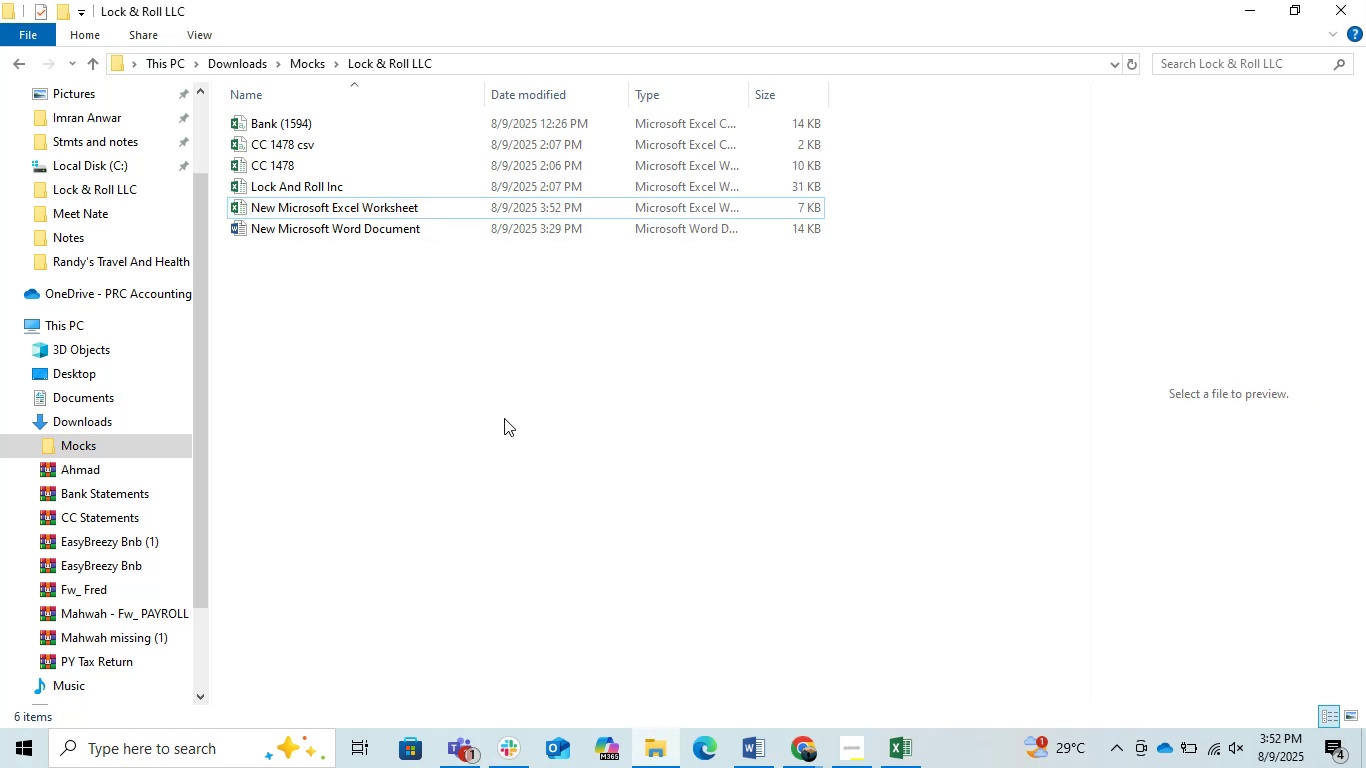 
left_click([504, 418])
 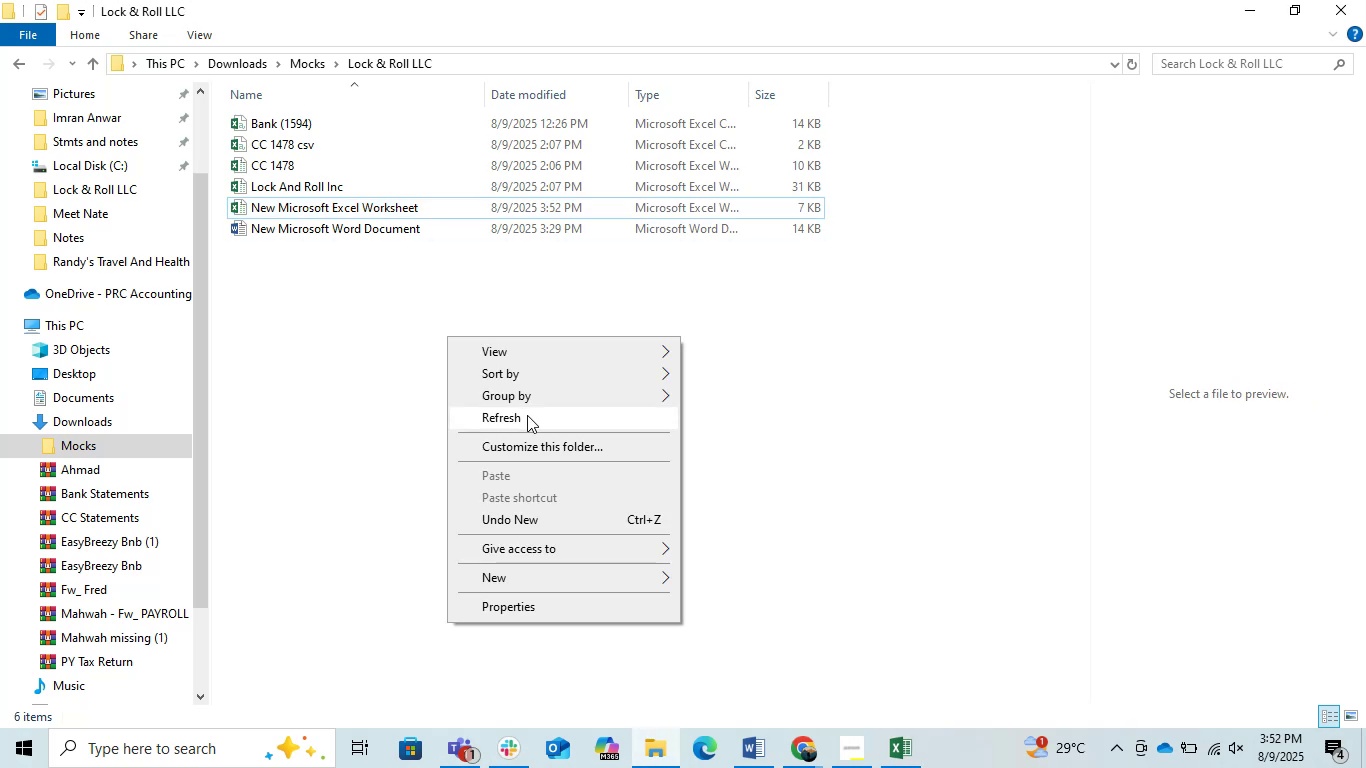 
left_click([527, 415])
 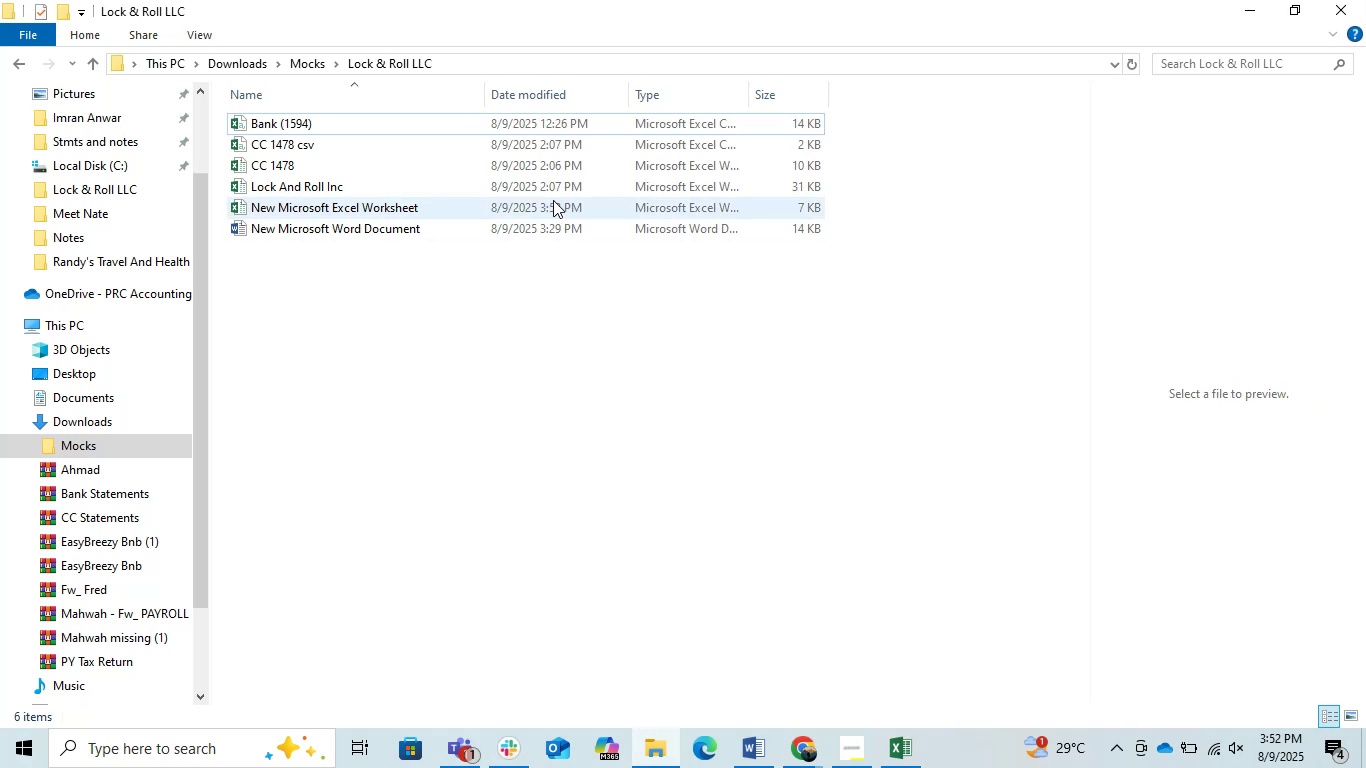 
double_click([542, 200])
 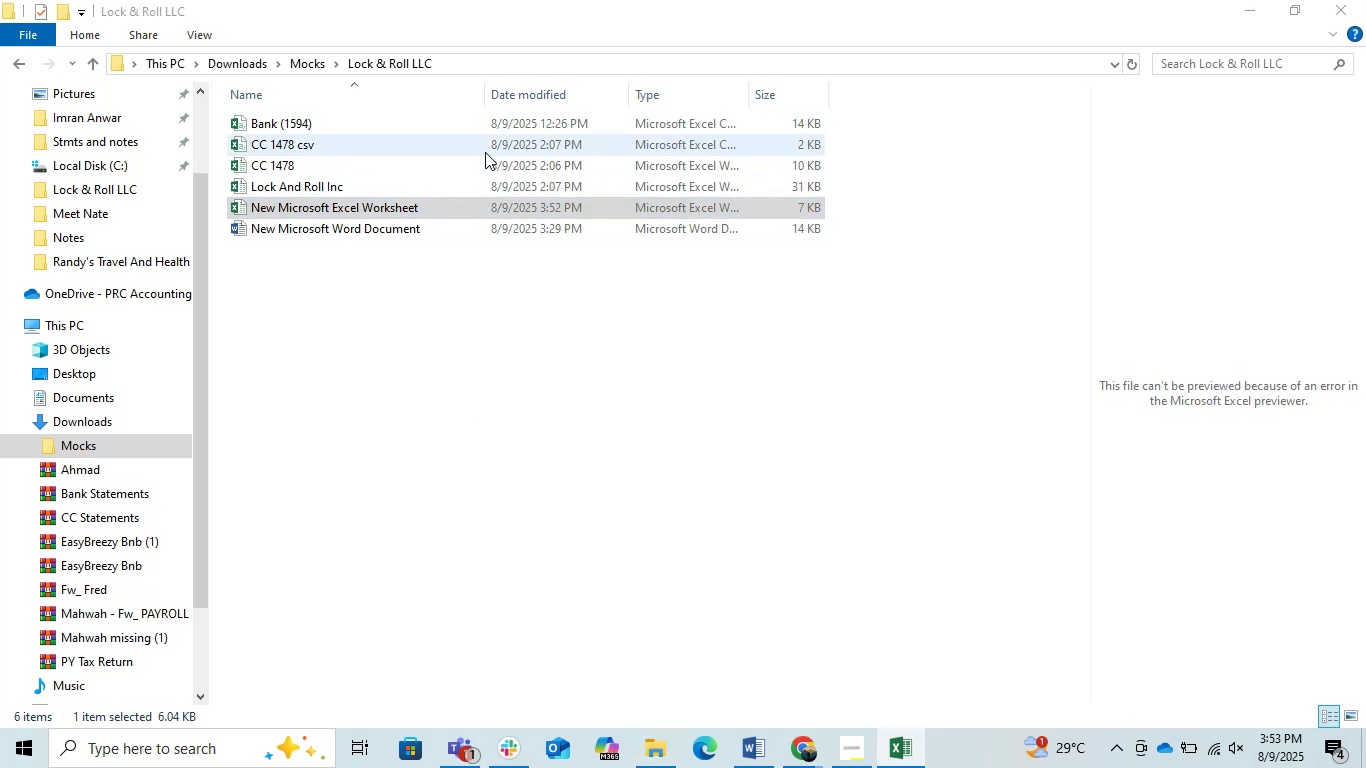 
double_click([458, 133])
 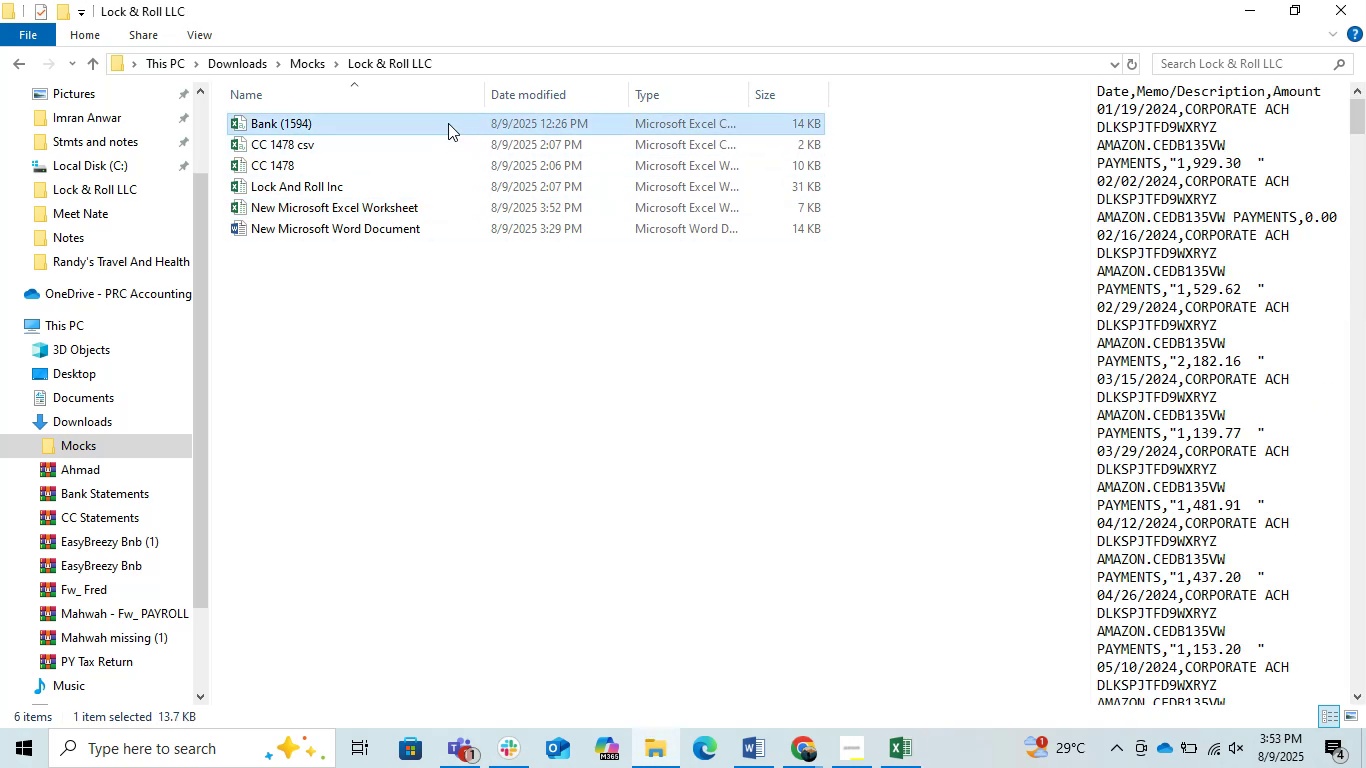 
double_click([448, 123])
 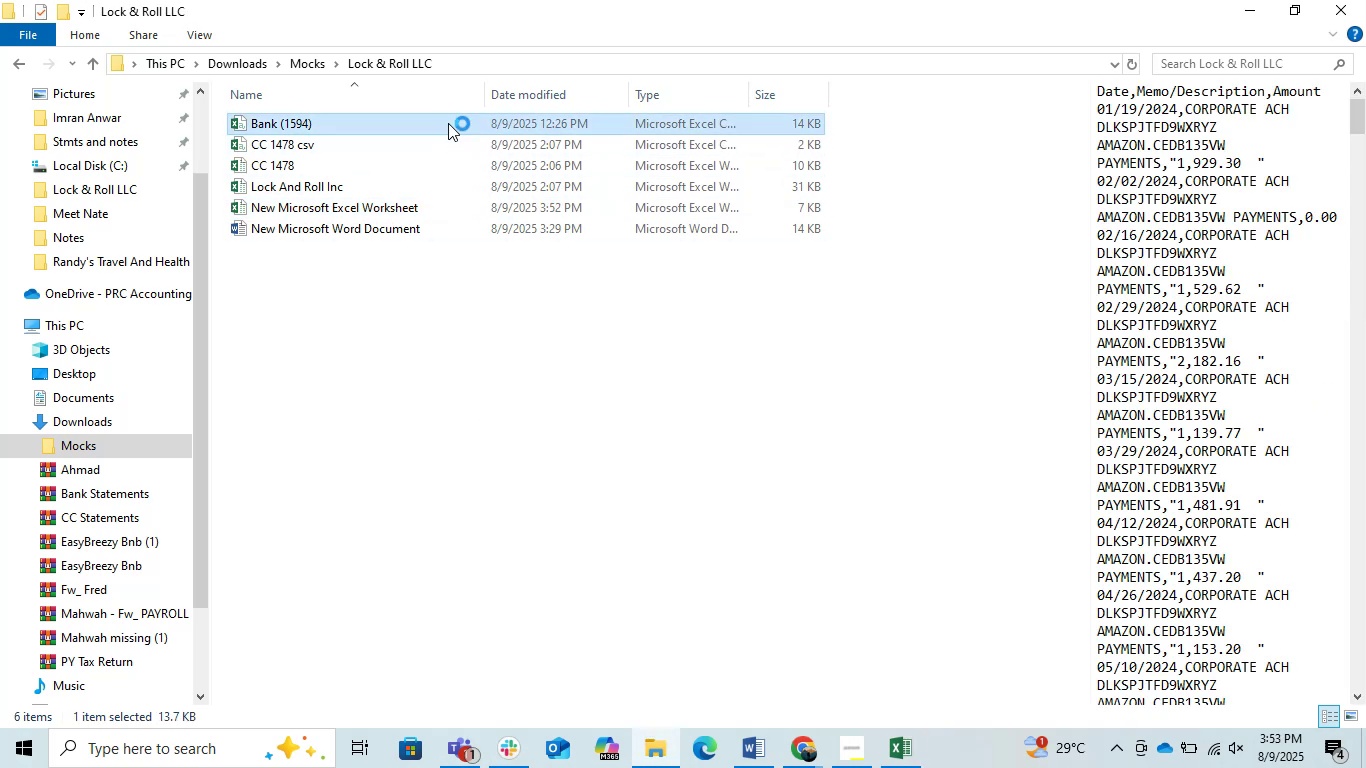 
triple_click([448, 123])
 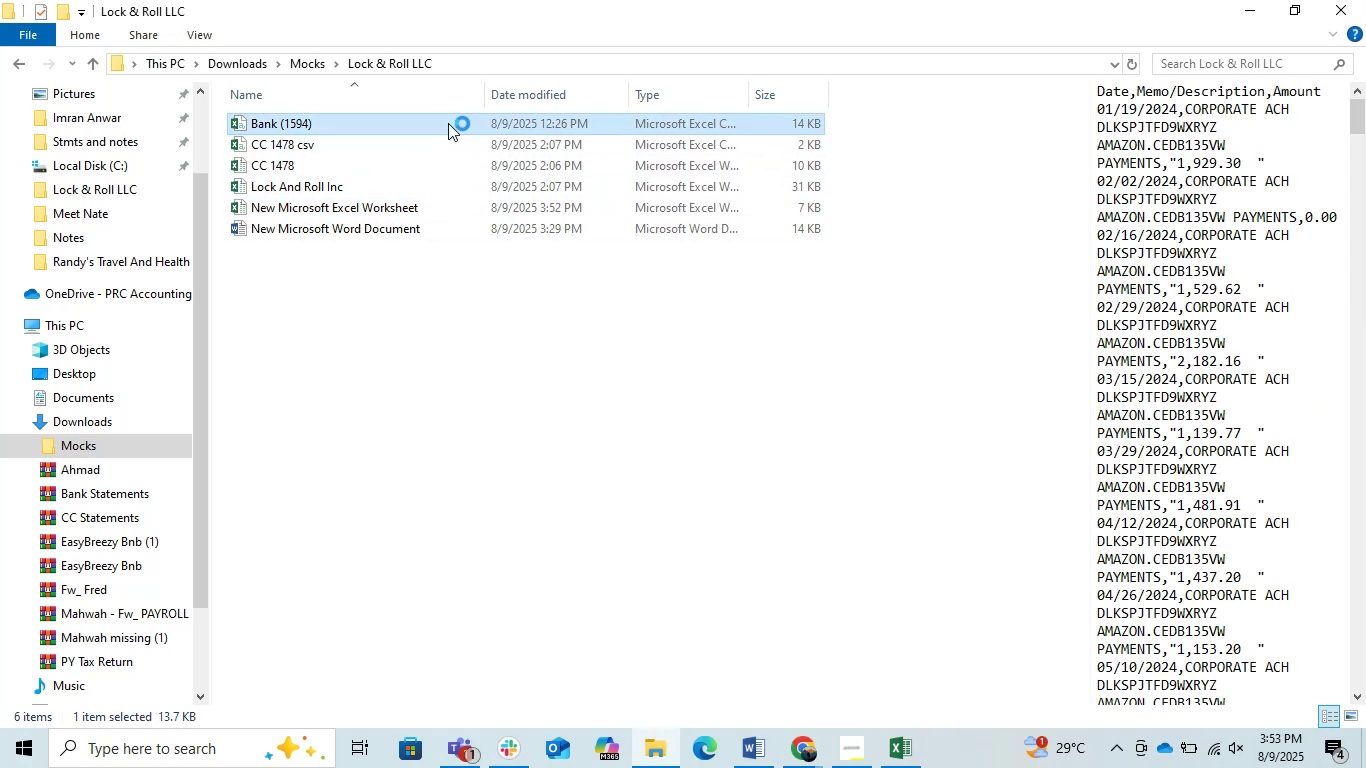 
triple_click([448, 123])
 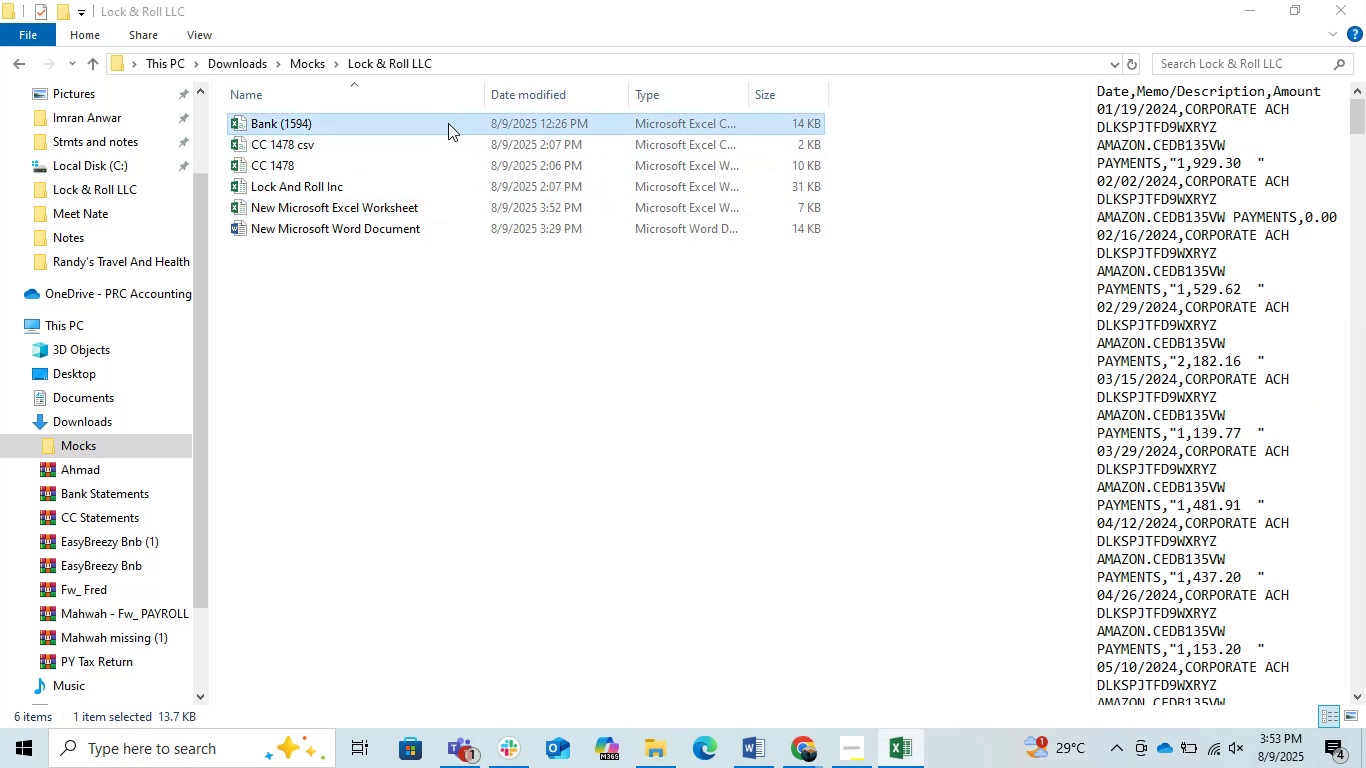 
triple_click([448, 123])
 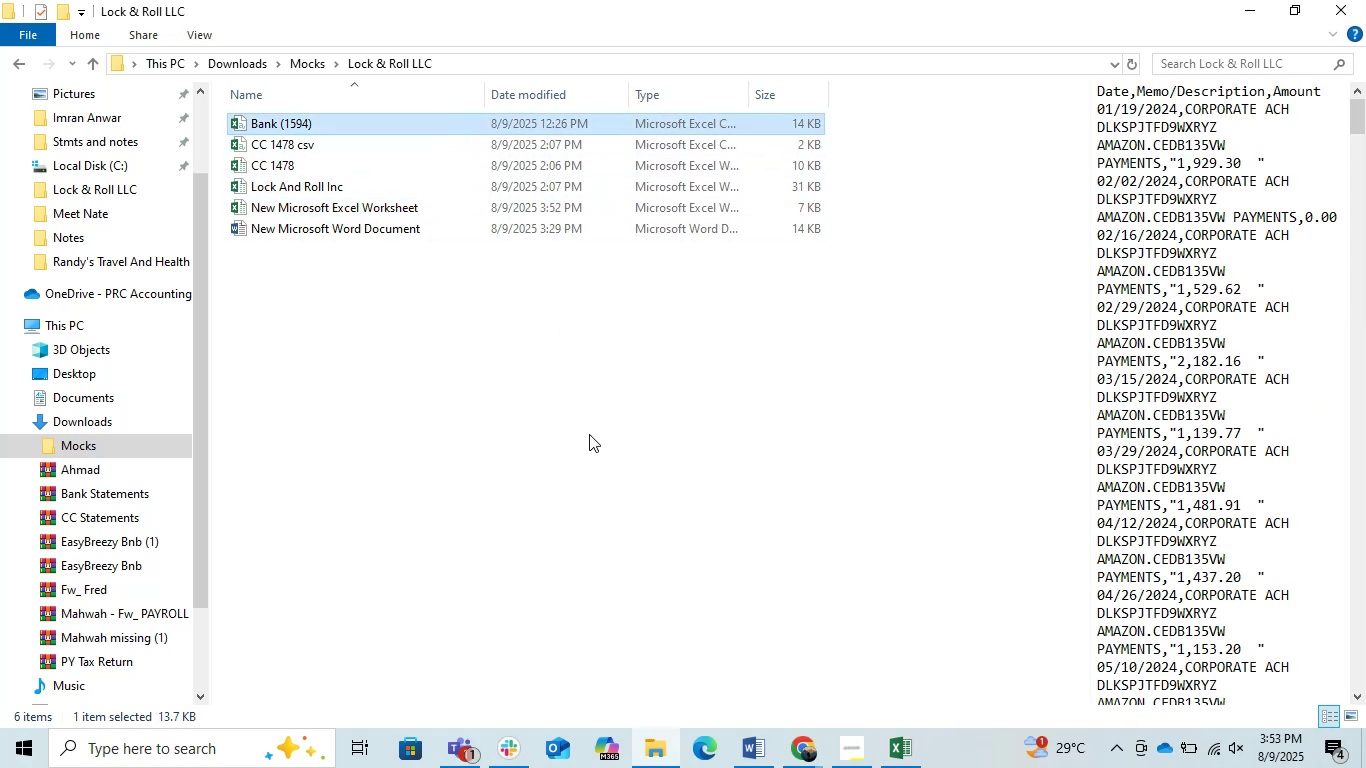 
left_click([589, 434])
 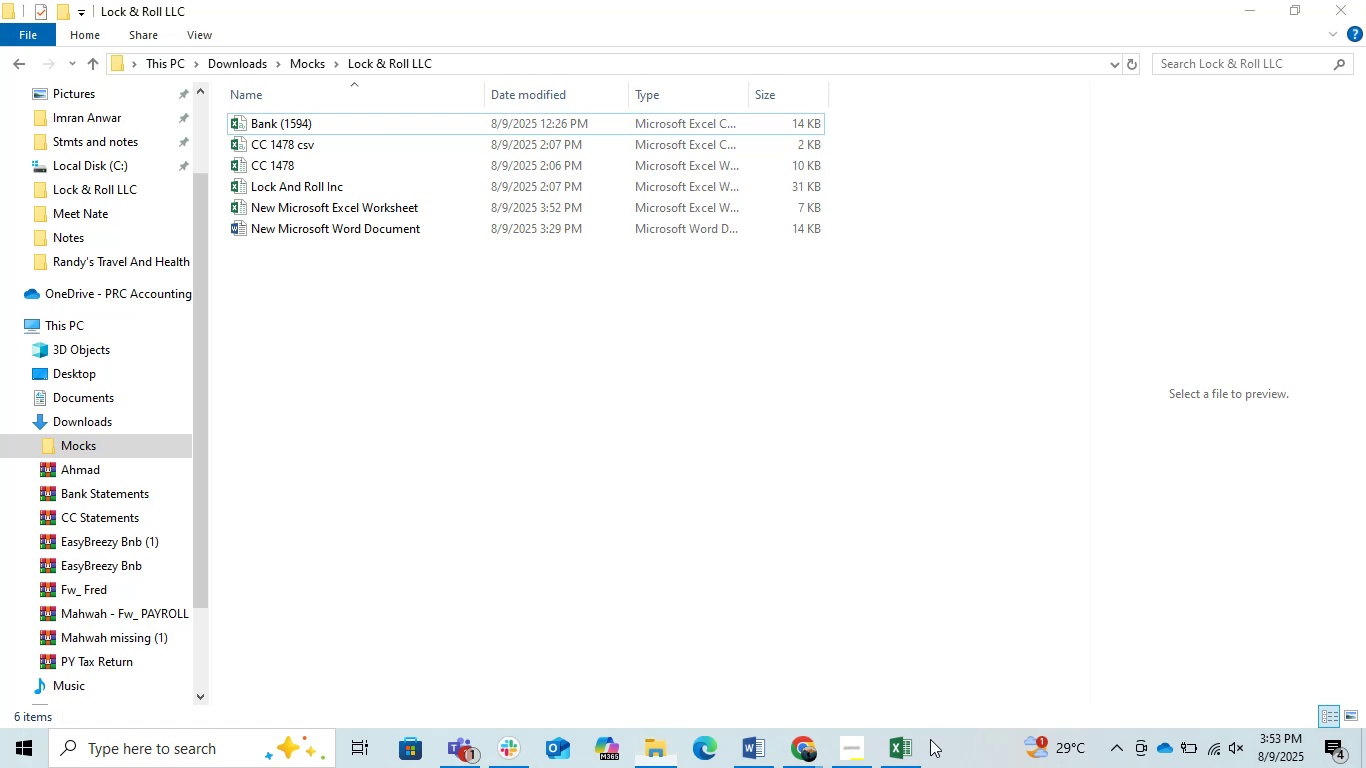 
double_click([905, 749])
 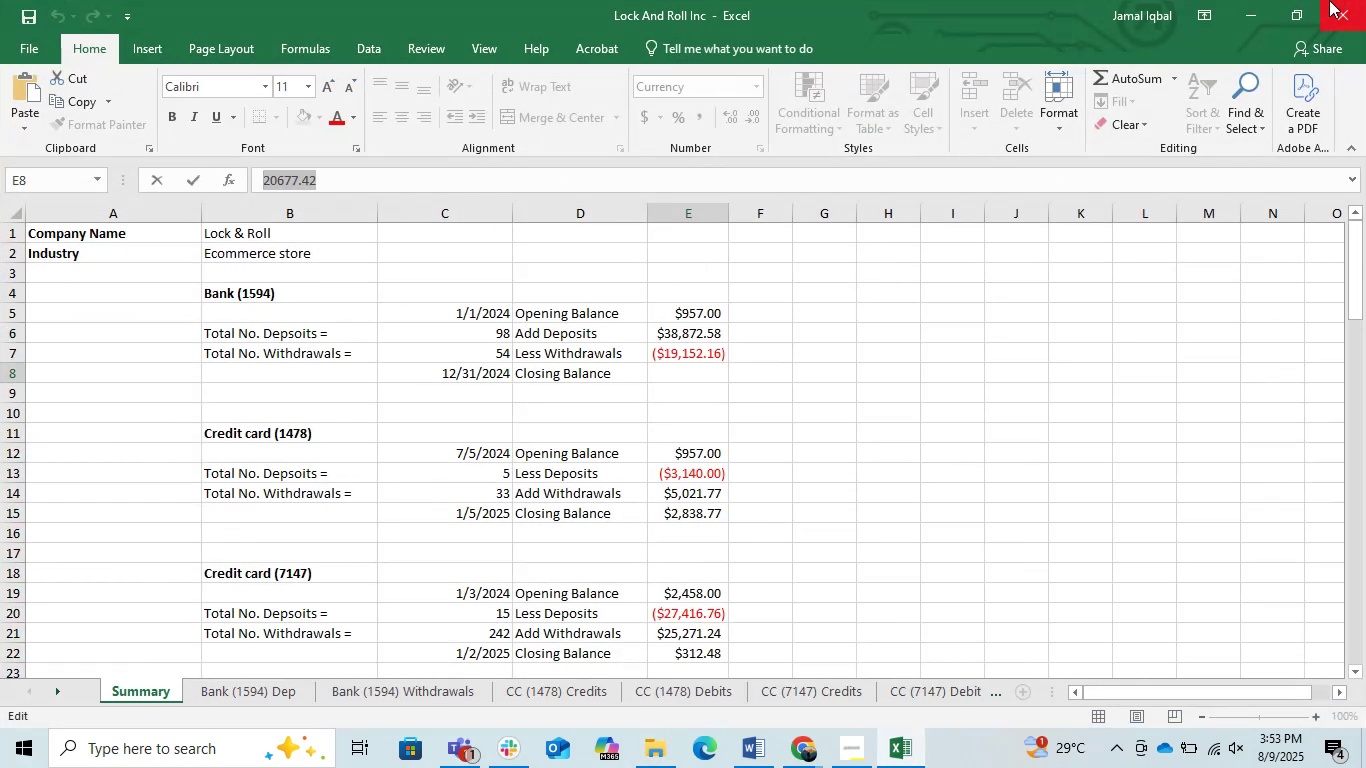 
left_click([1329, 0])
 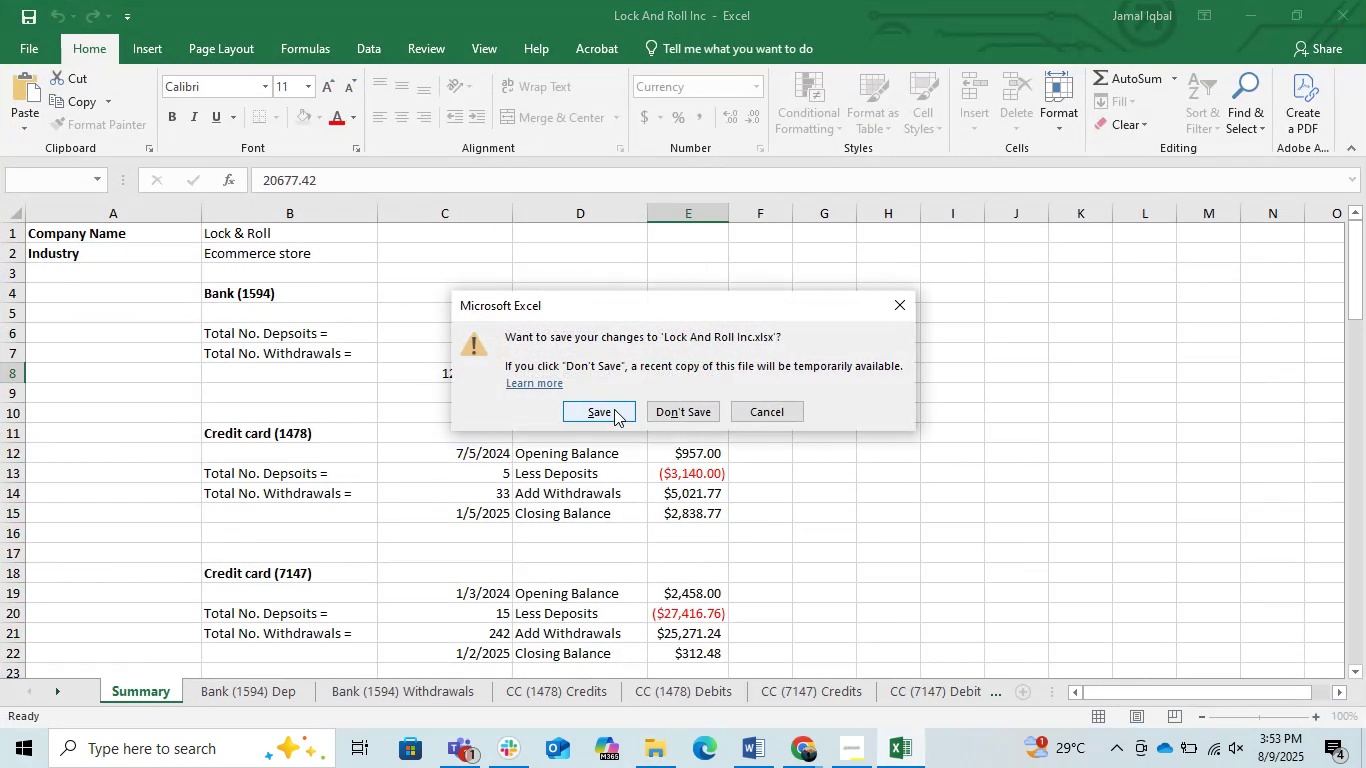 
left_click([681, 409])
 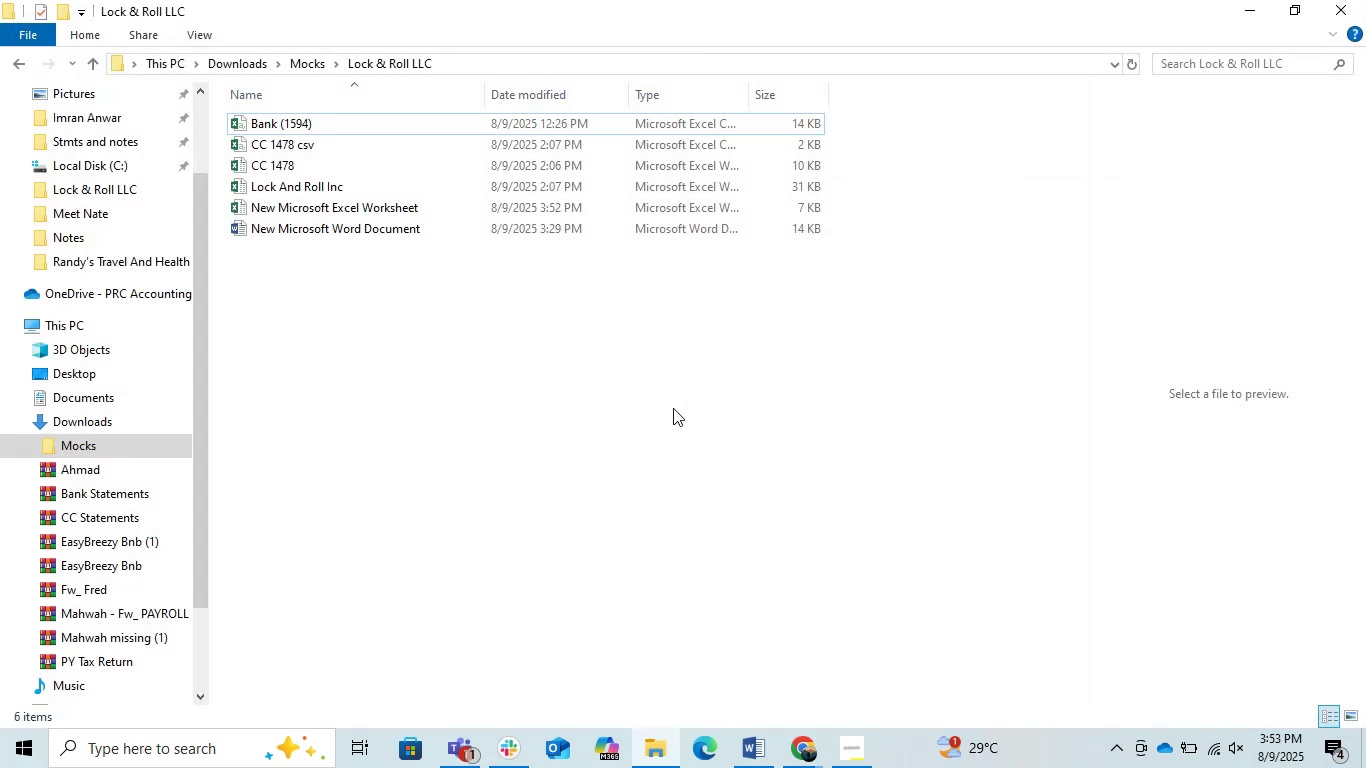 
left_click([555, 478])
 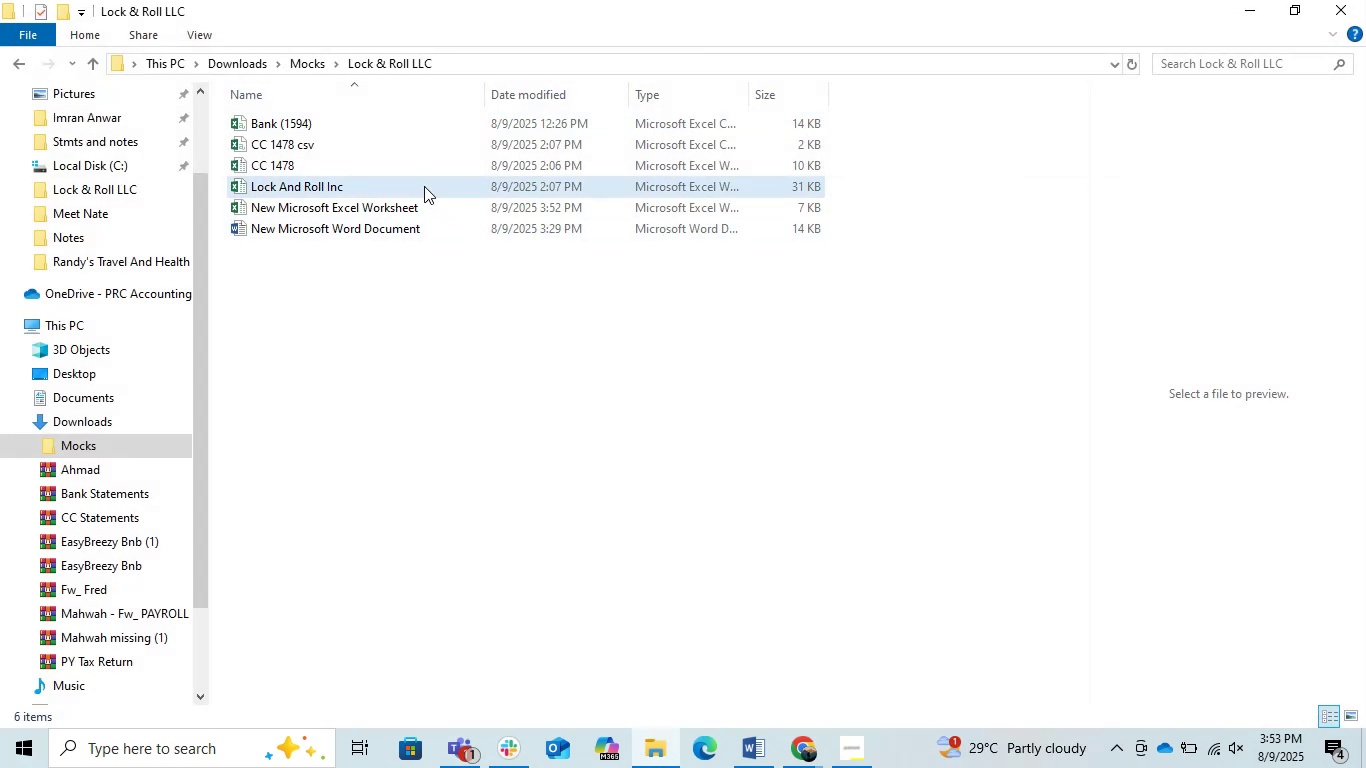 
double_click([424, 186])
 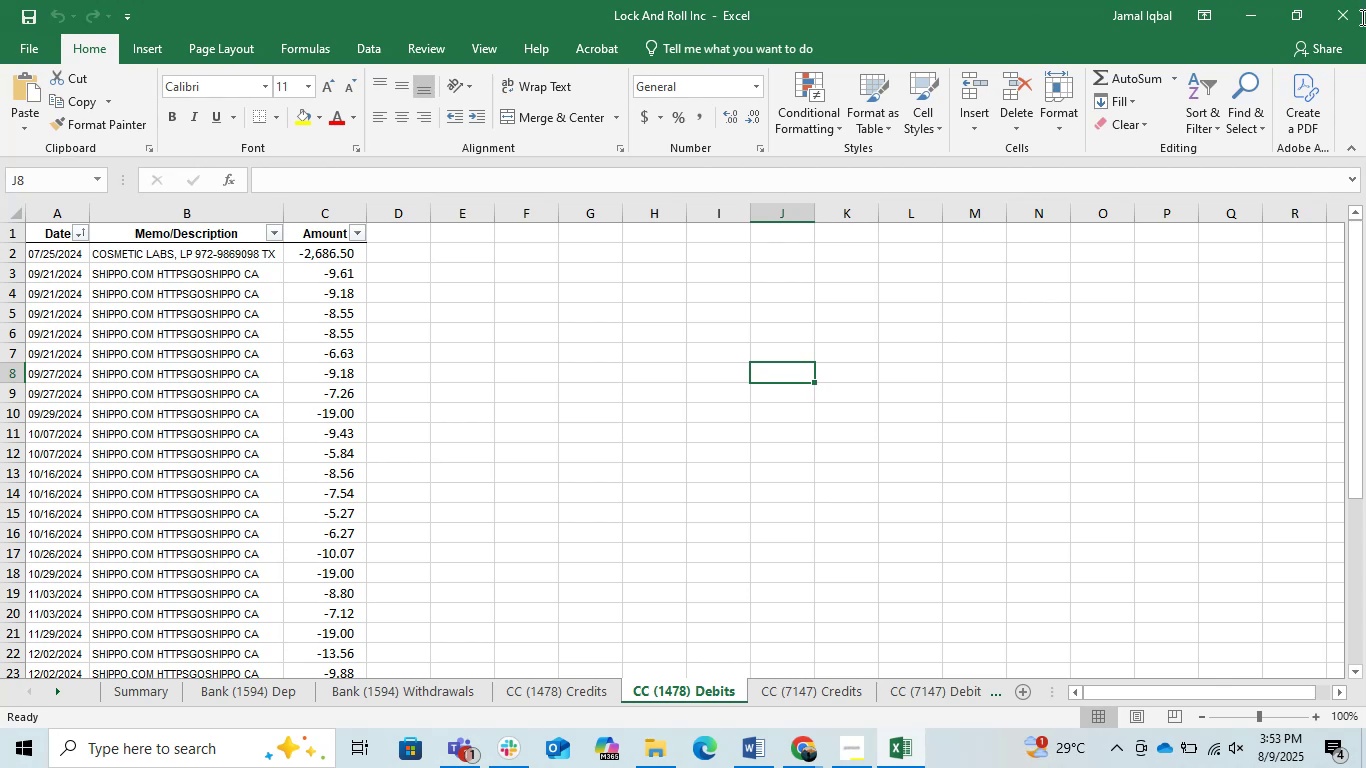 
double_click([1108, 414])
 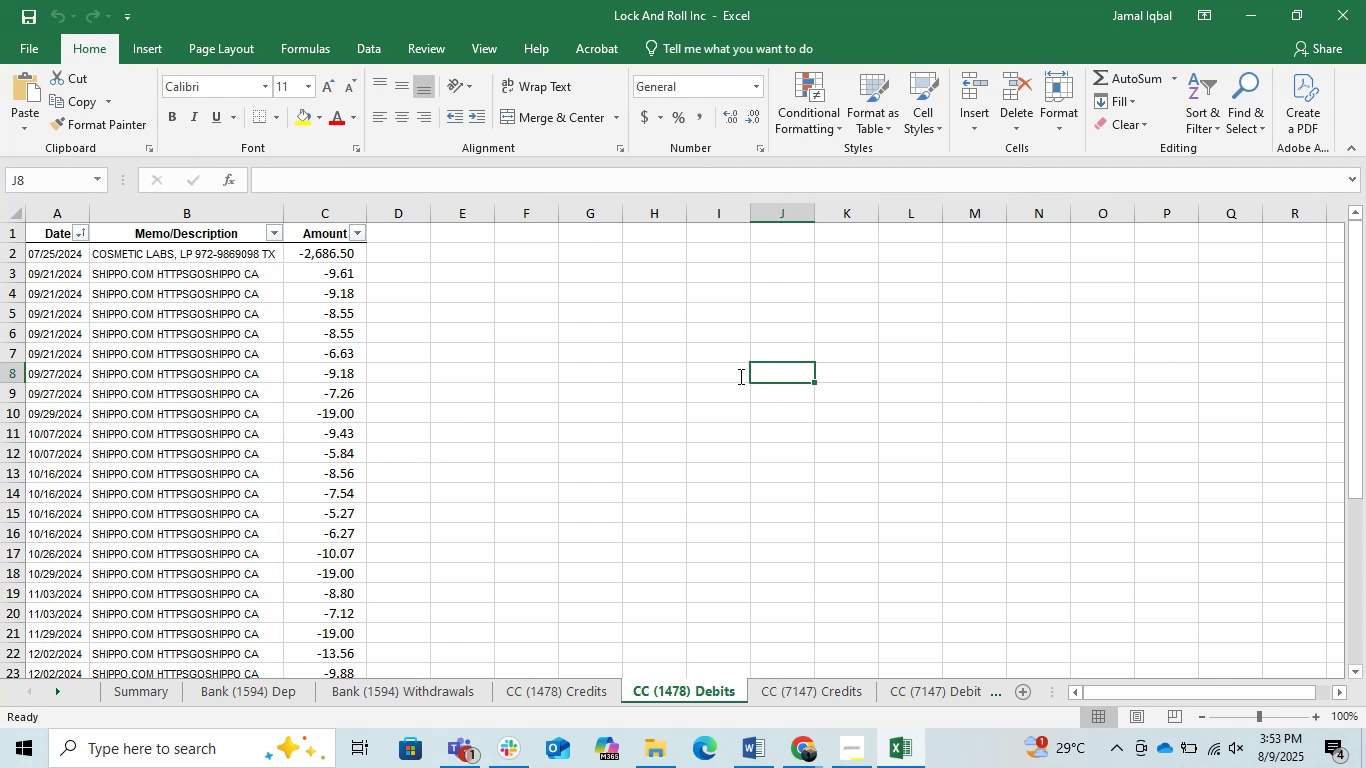 
left_click([694, 370])
 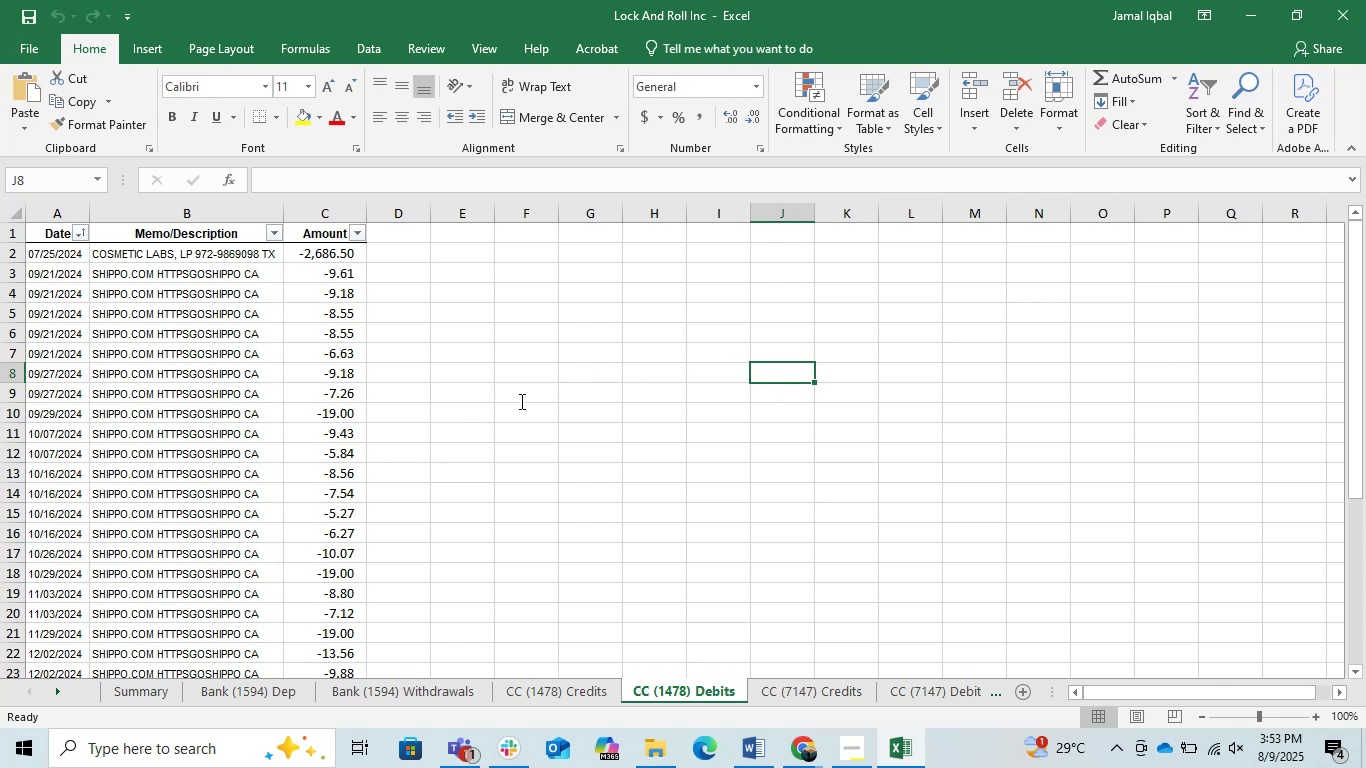 
left_click([520, 401])
 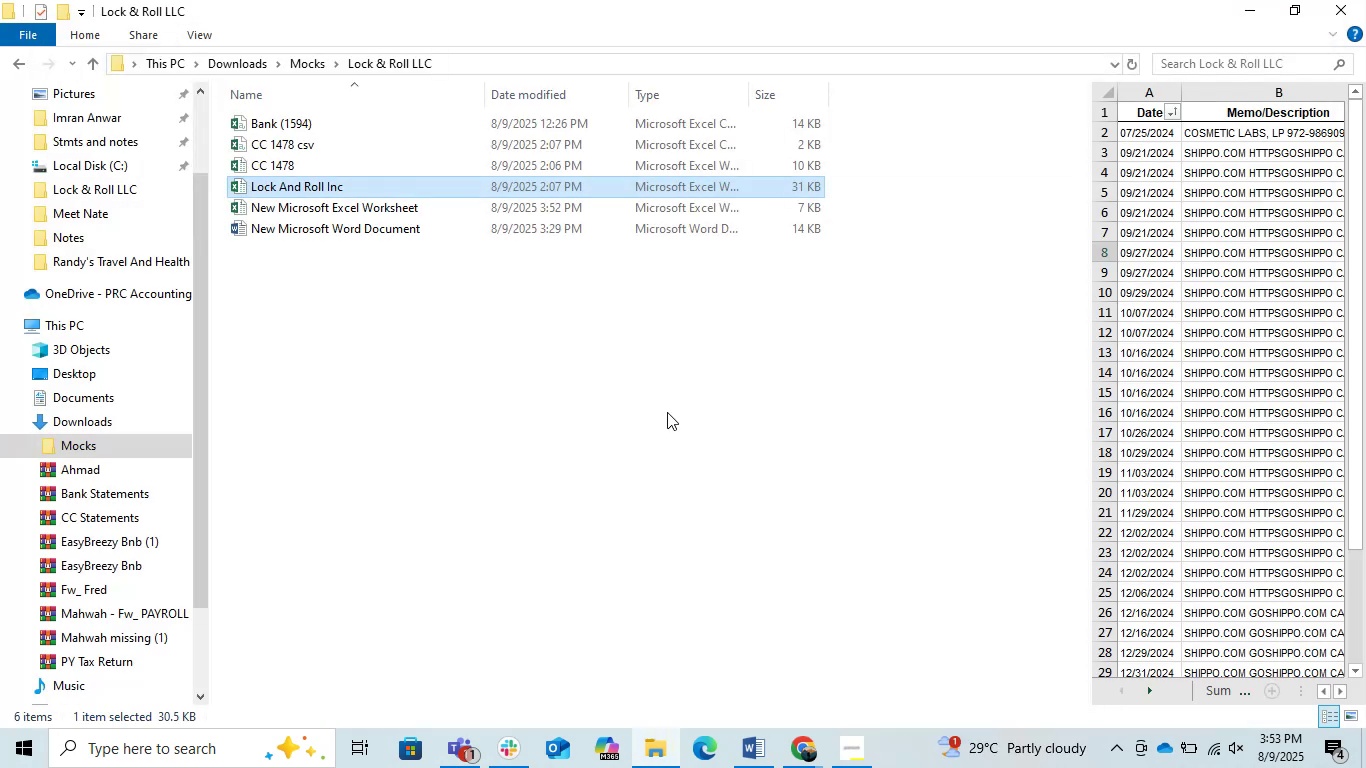 
left_click([737, 410])
 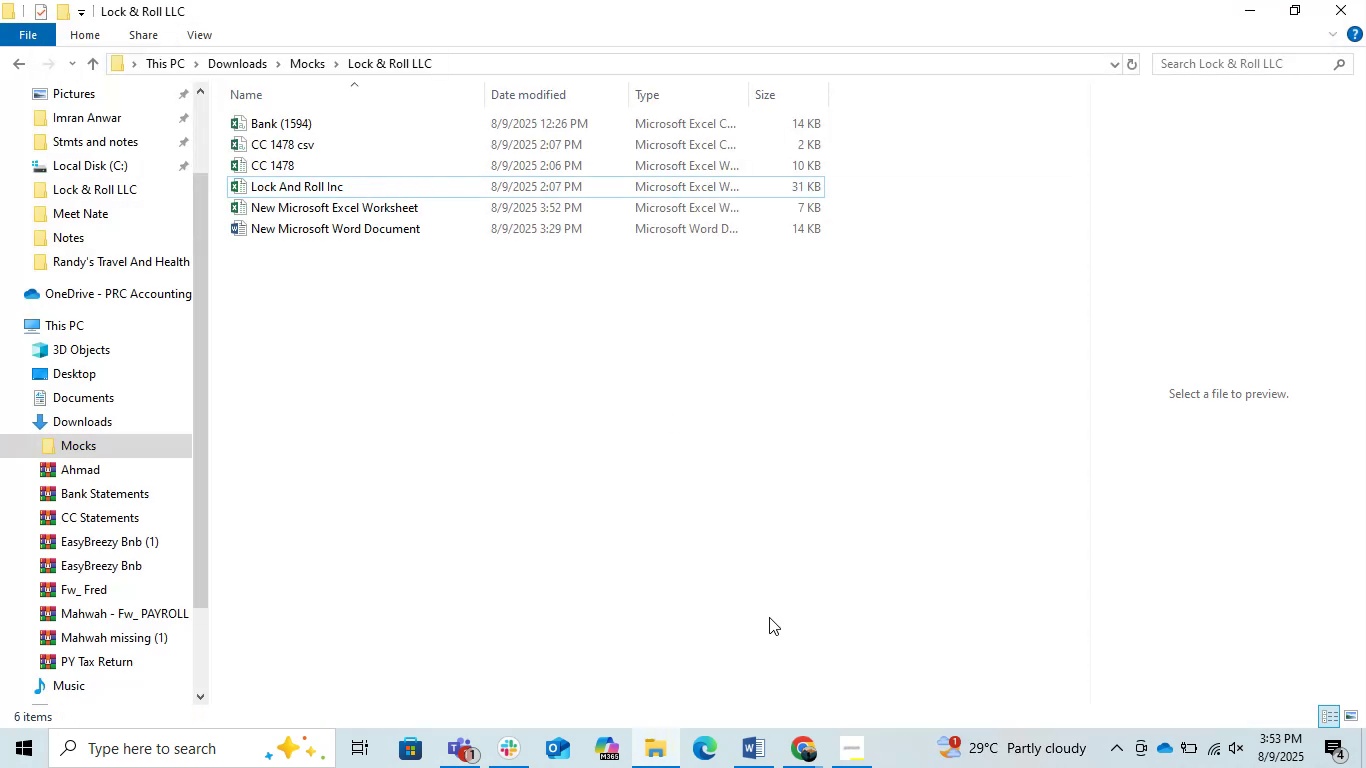 
left_click([421, 342])
 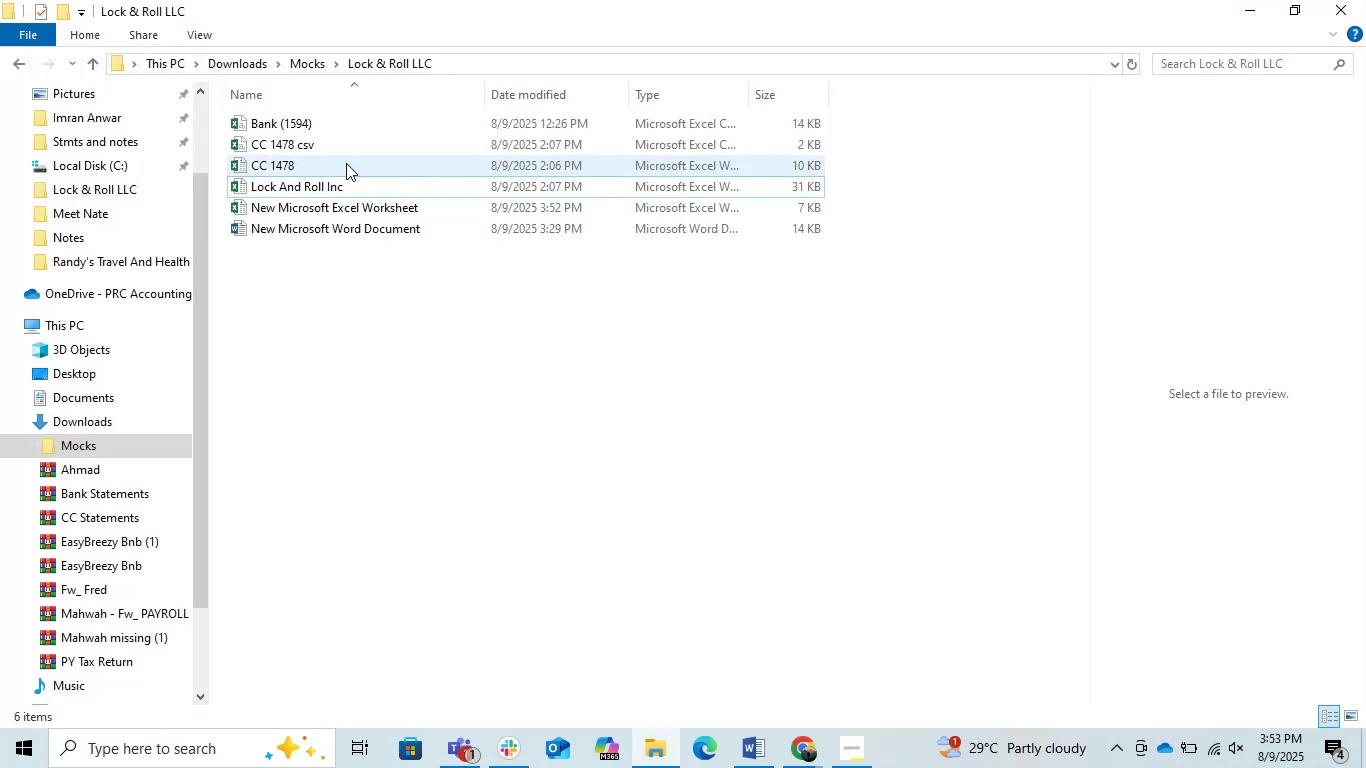 
double_click([345, 162])
 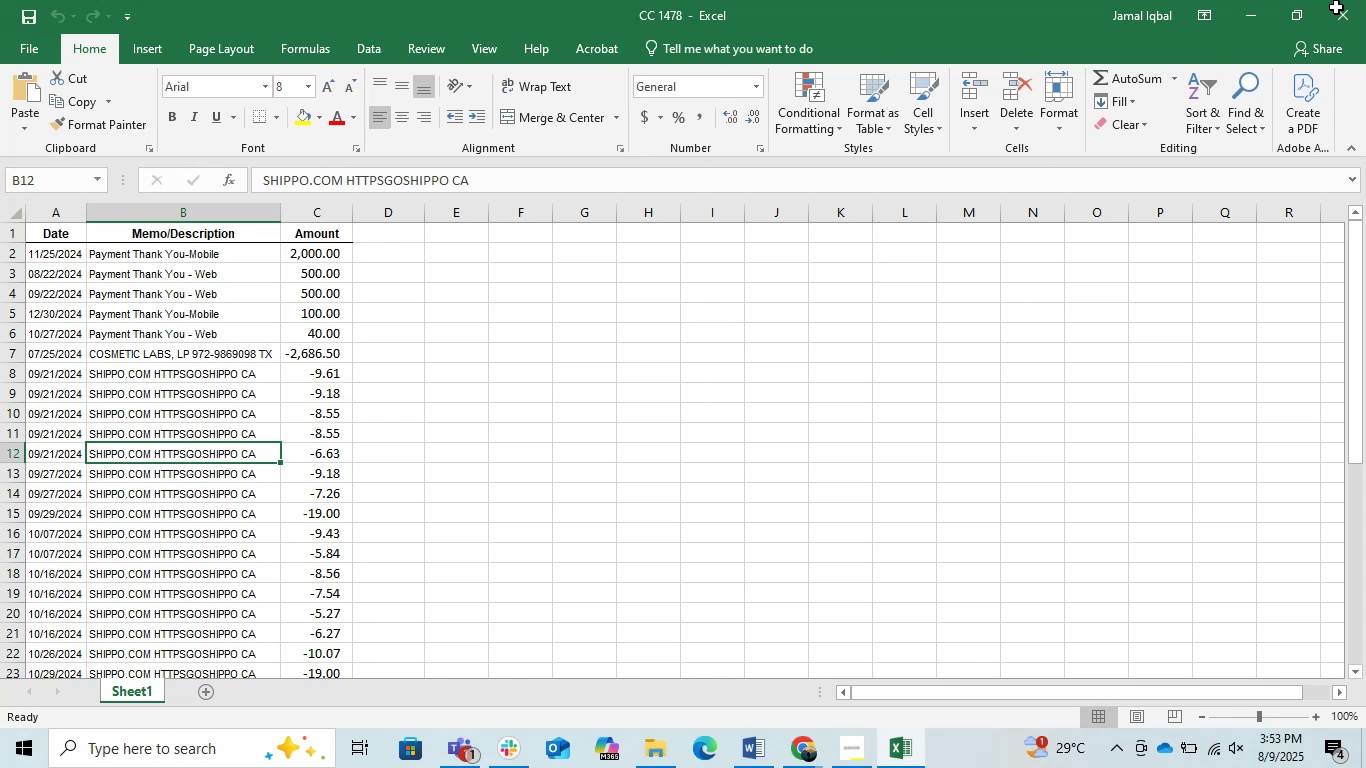 
left_click([771, 472])
 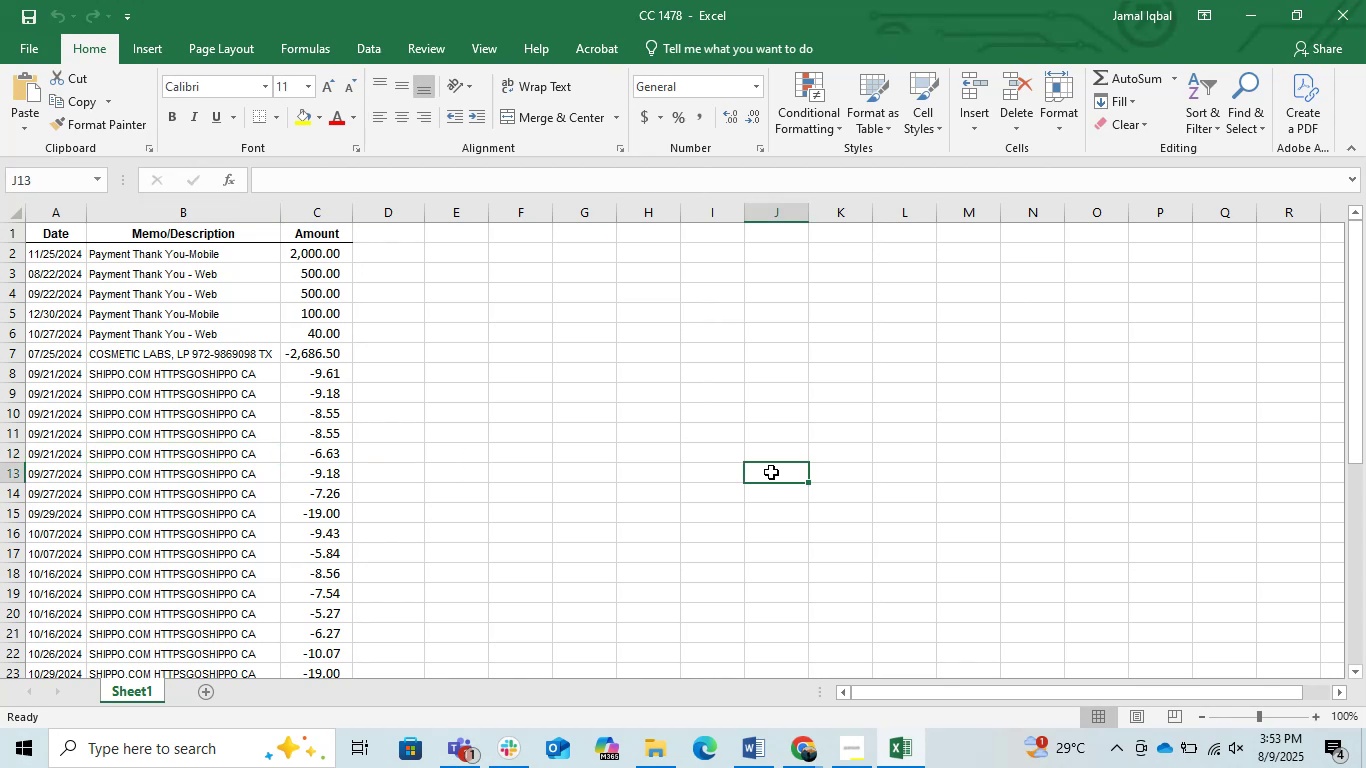 
left_click([1343, 0])
 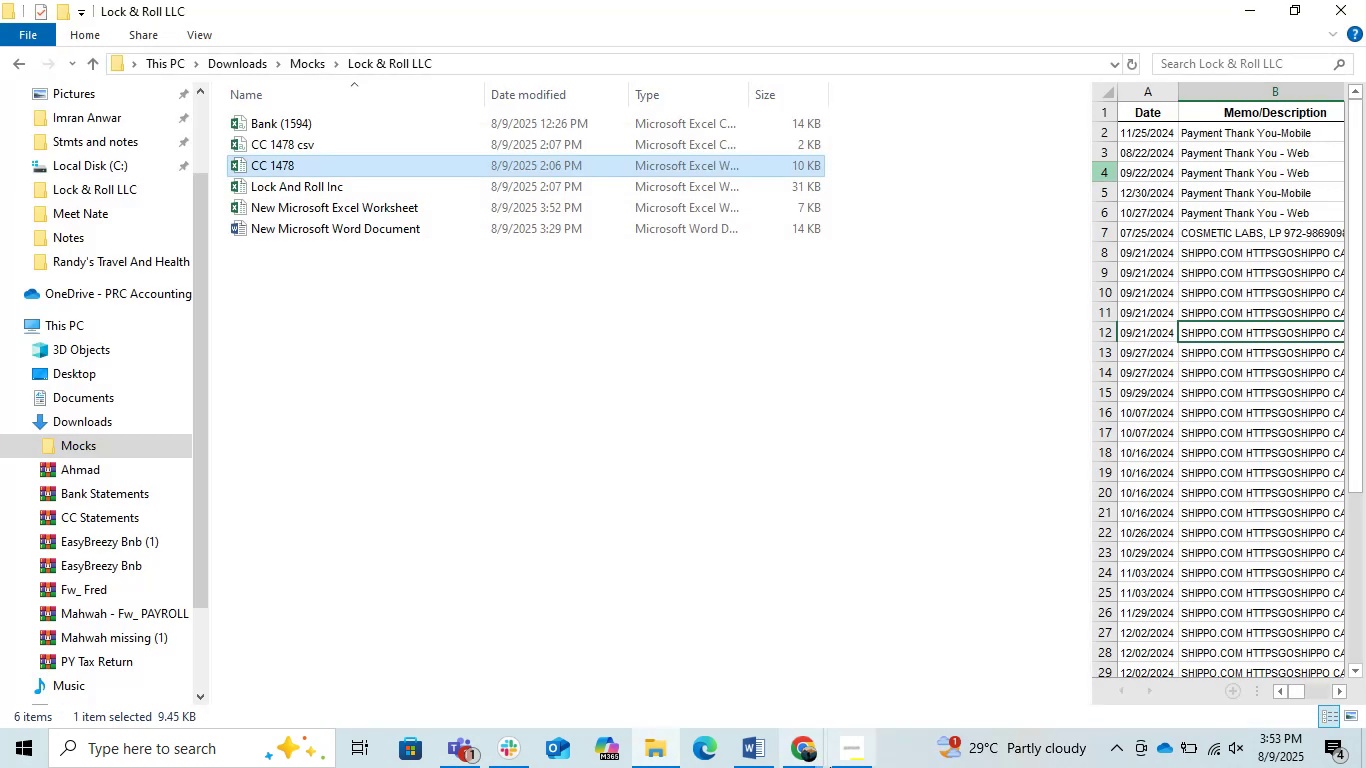 
left_click([417, 338])
 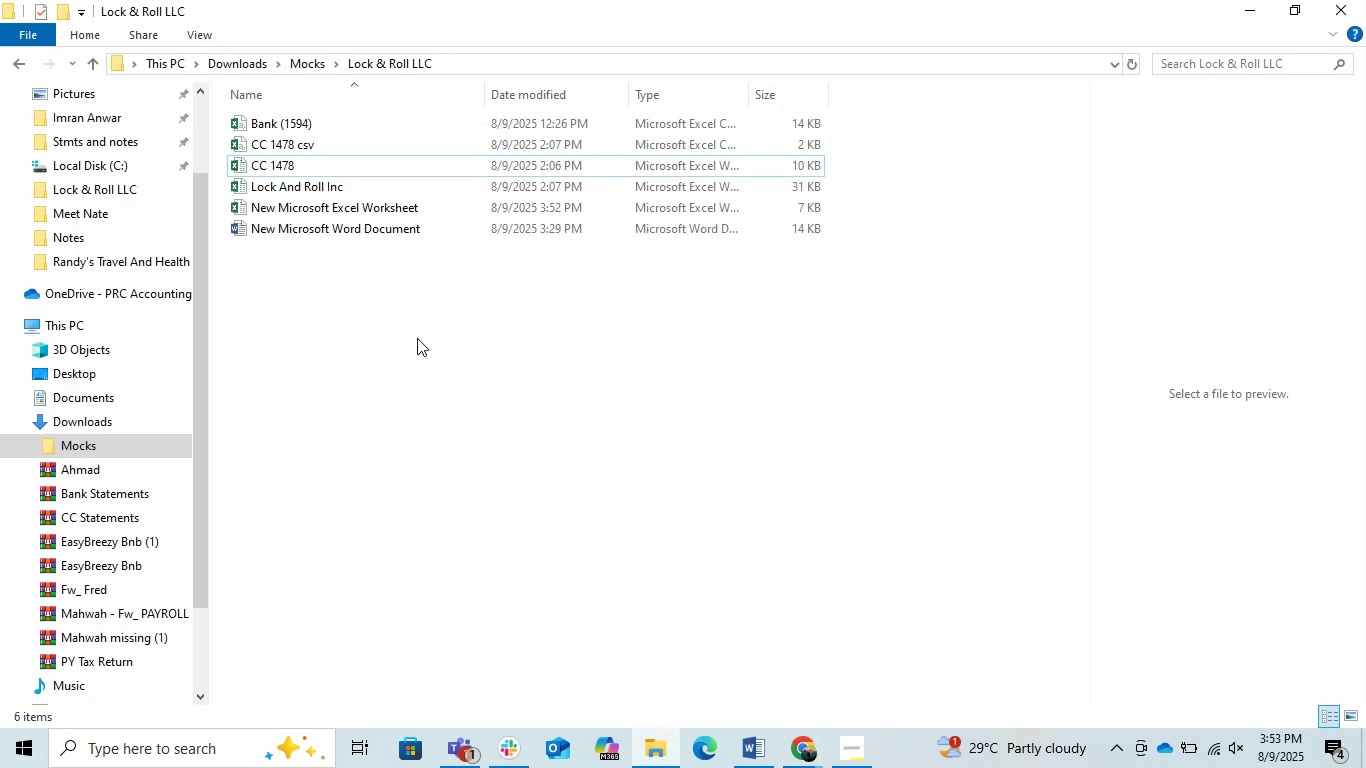 
right_click([417, 338])
 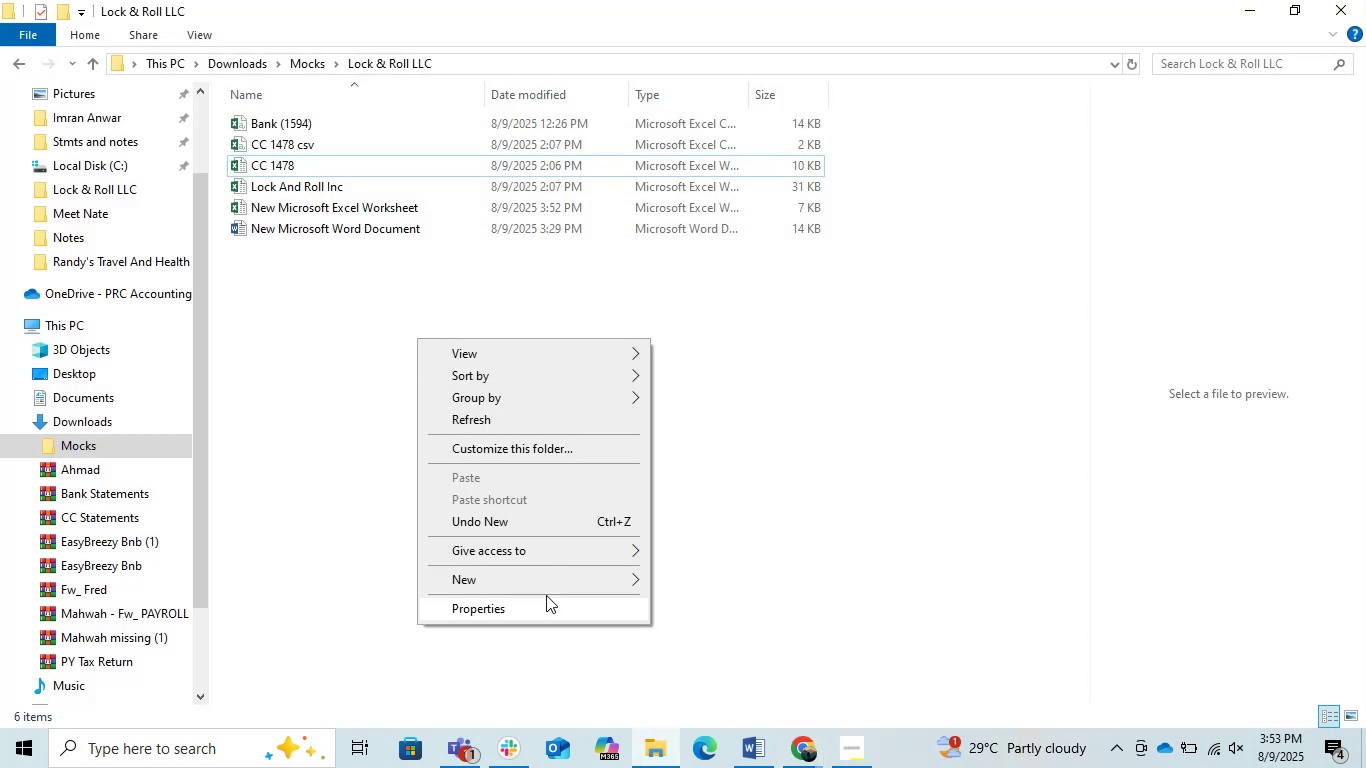 
left_click([521, 578])
 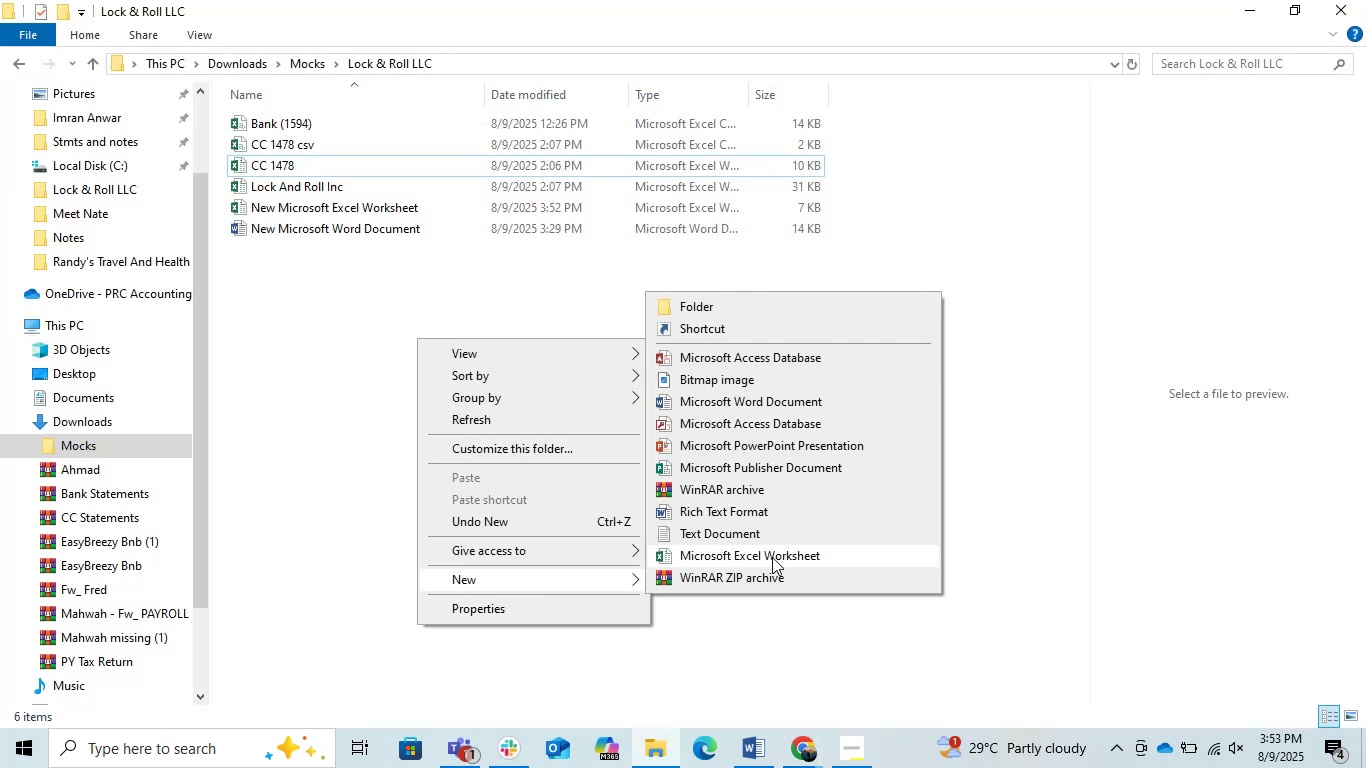 
left_click([772, 557])
 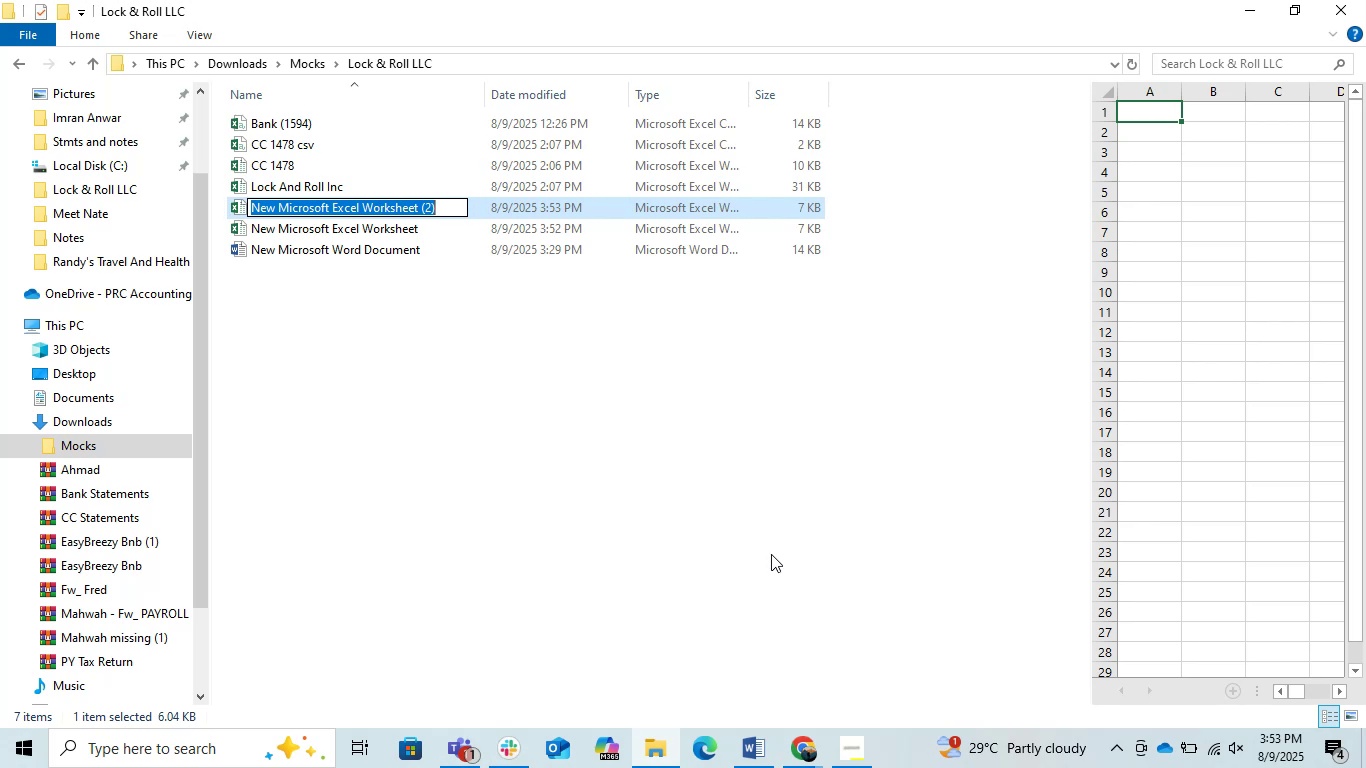 
type(CC 7147)
 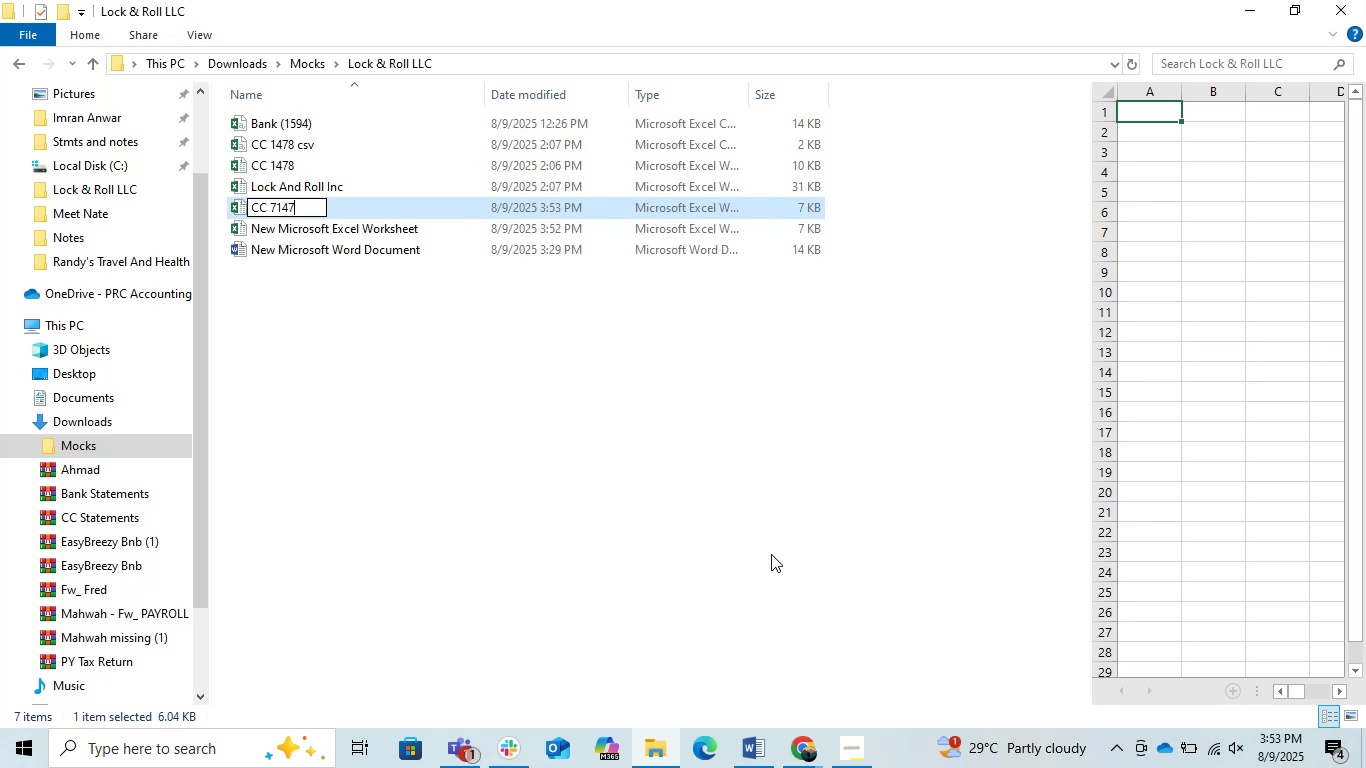 
key(Enter)
 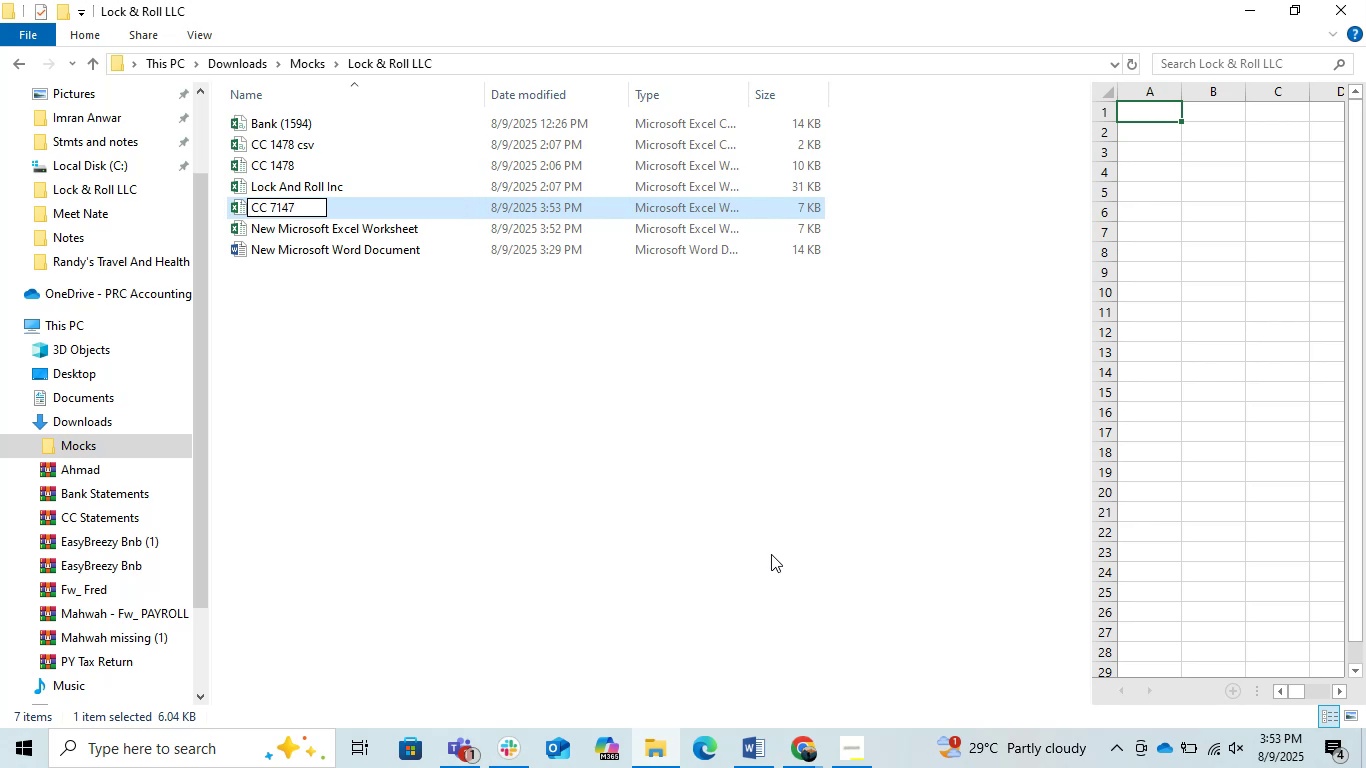 
key(Enter)
 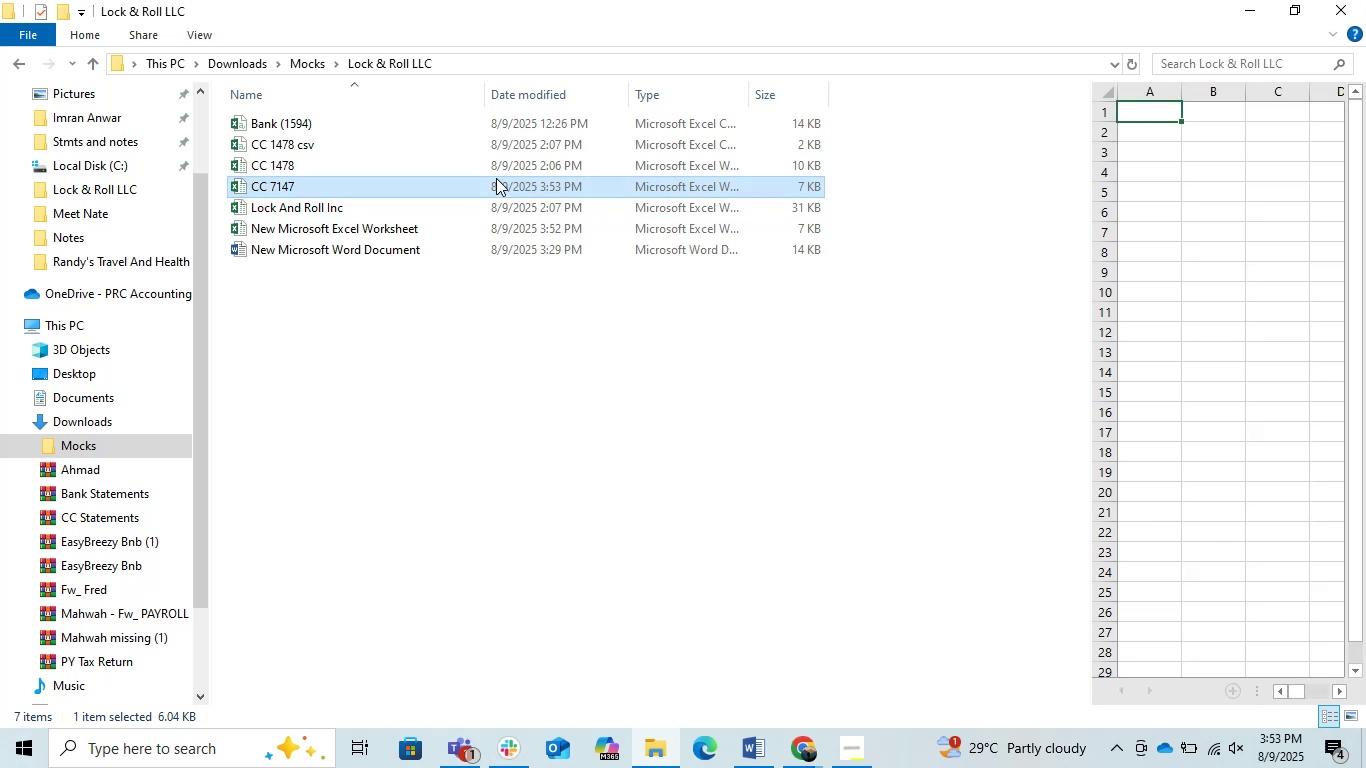 
double_click([478, 179])
 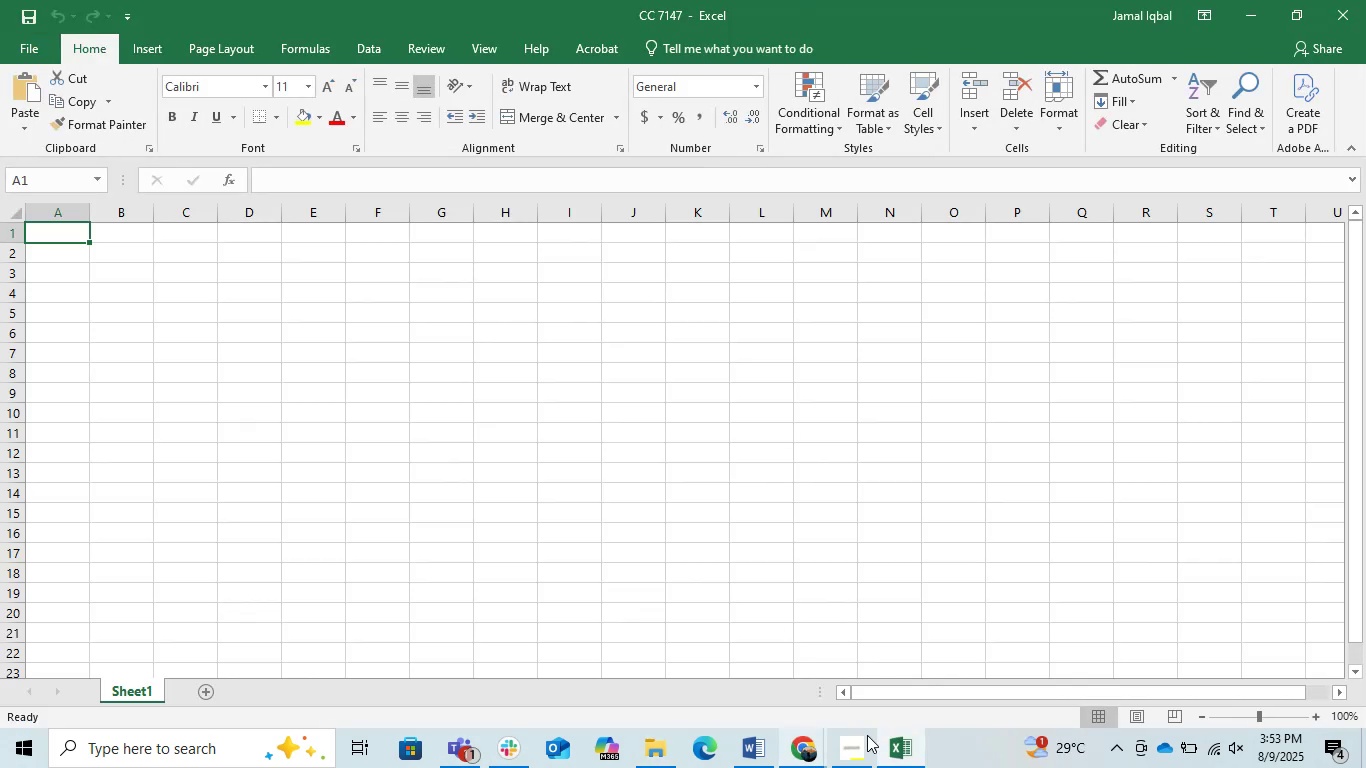 
left_click([653, 746])
 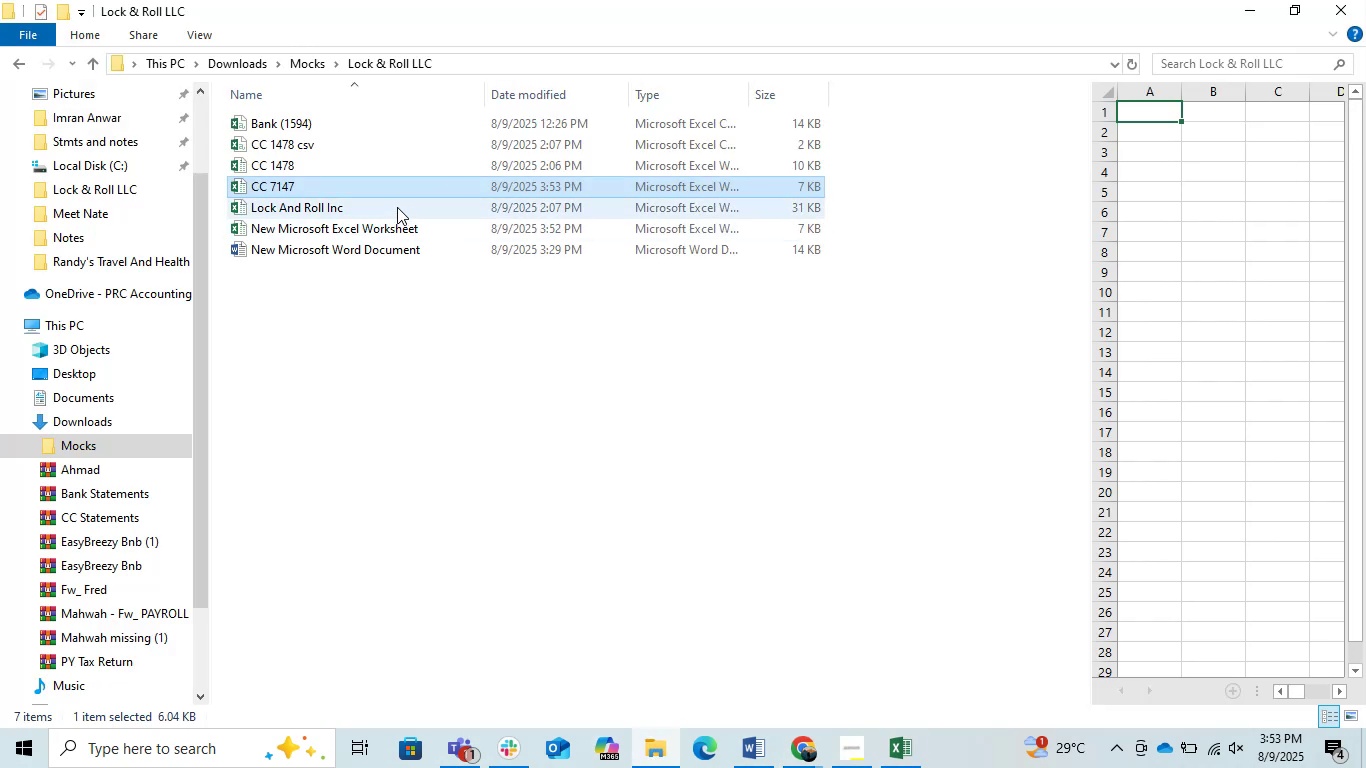 
double_click([397, 207])
 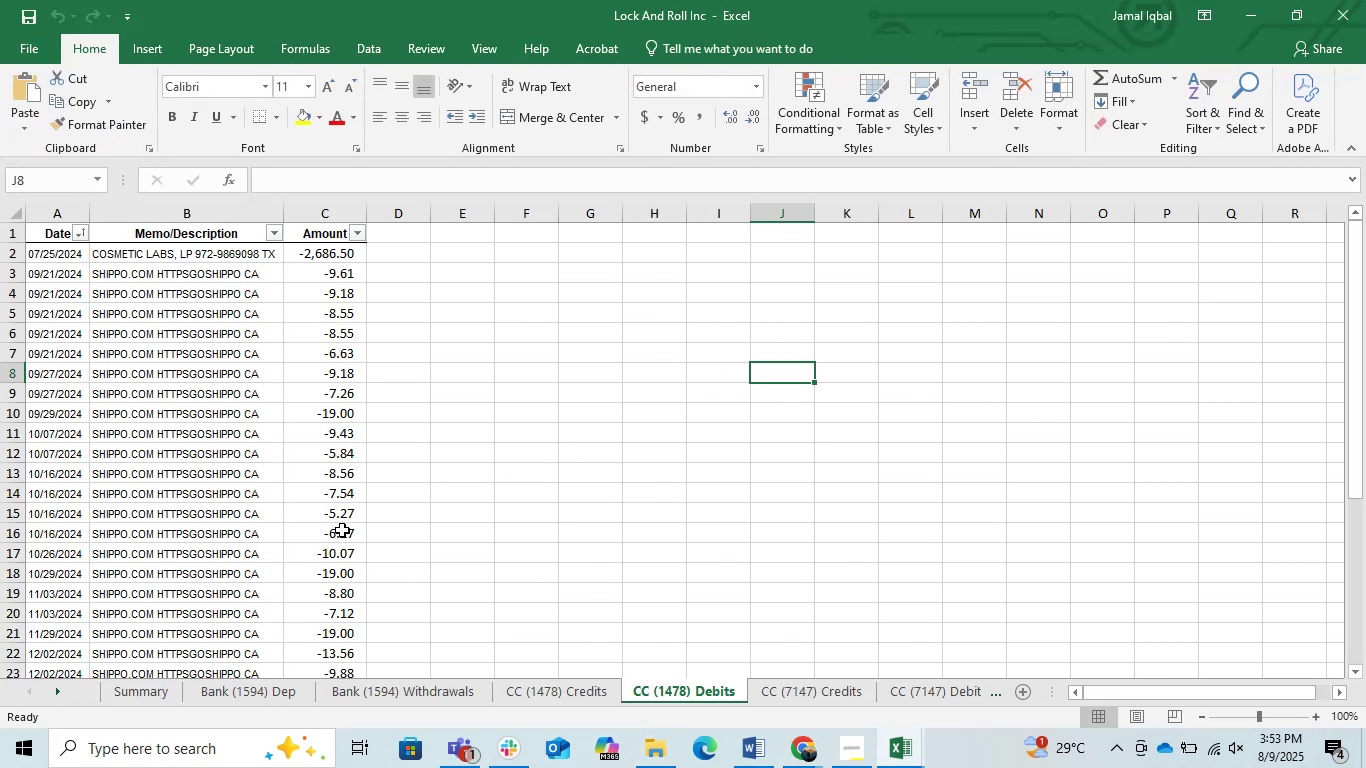 
wait(5.99)
 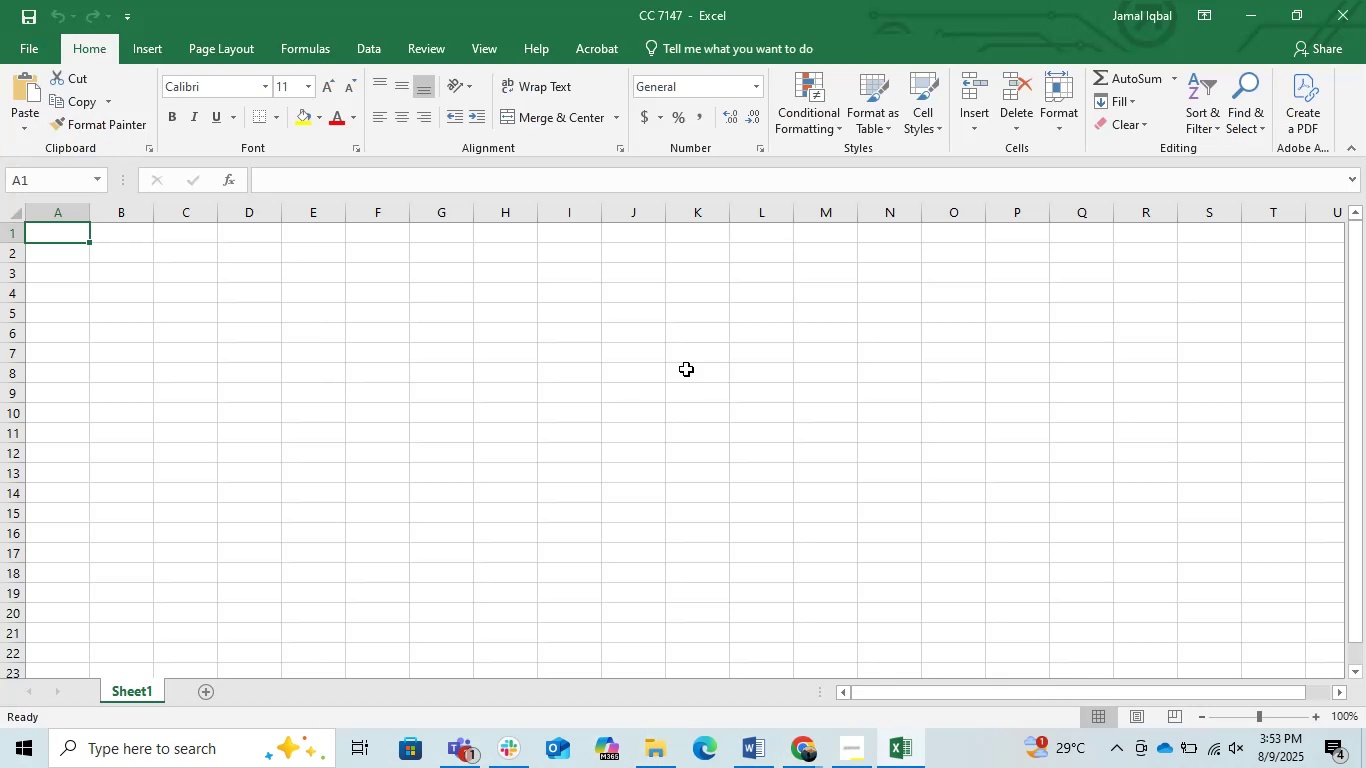 
left_click([820, 690])
 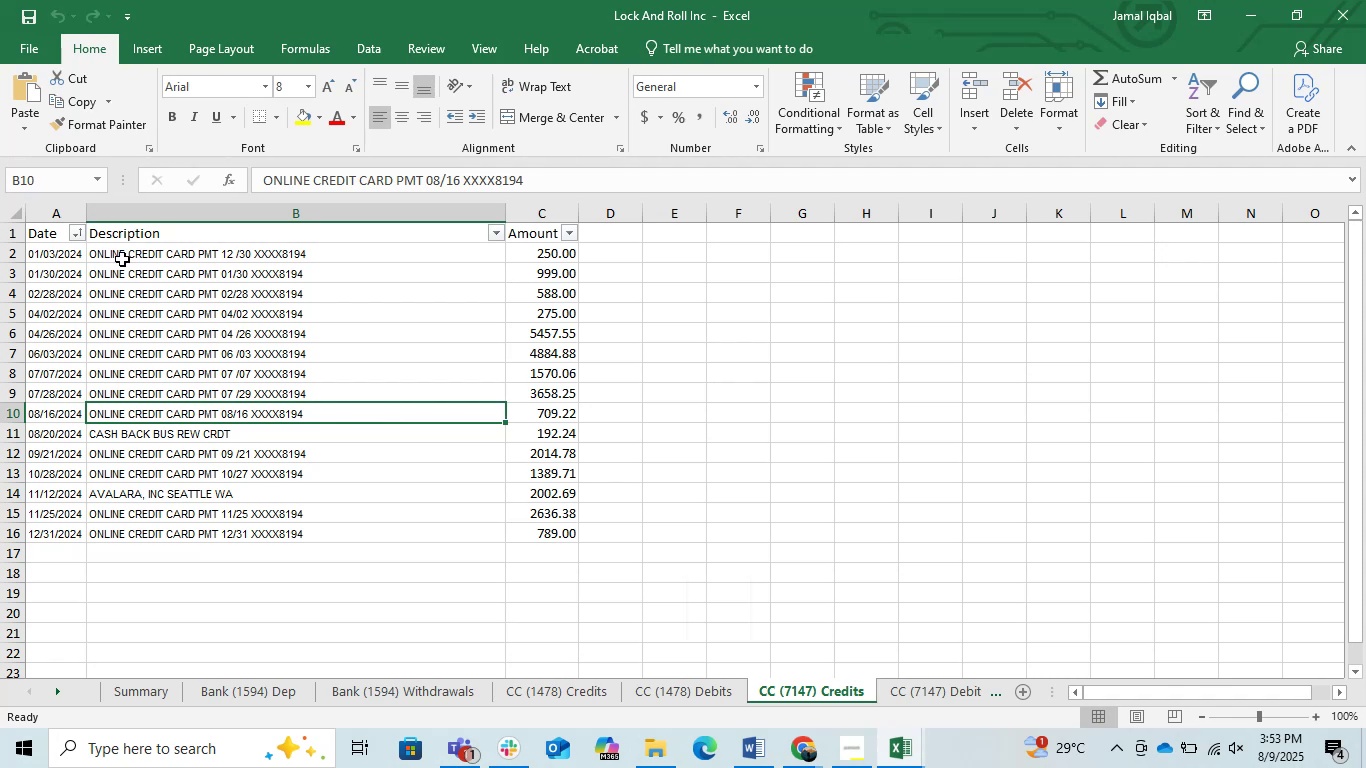 
left_click_drag(start_coordinate=[49, 233], to_coordinate=[547, 528])
 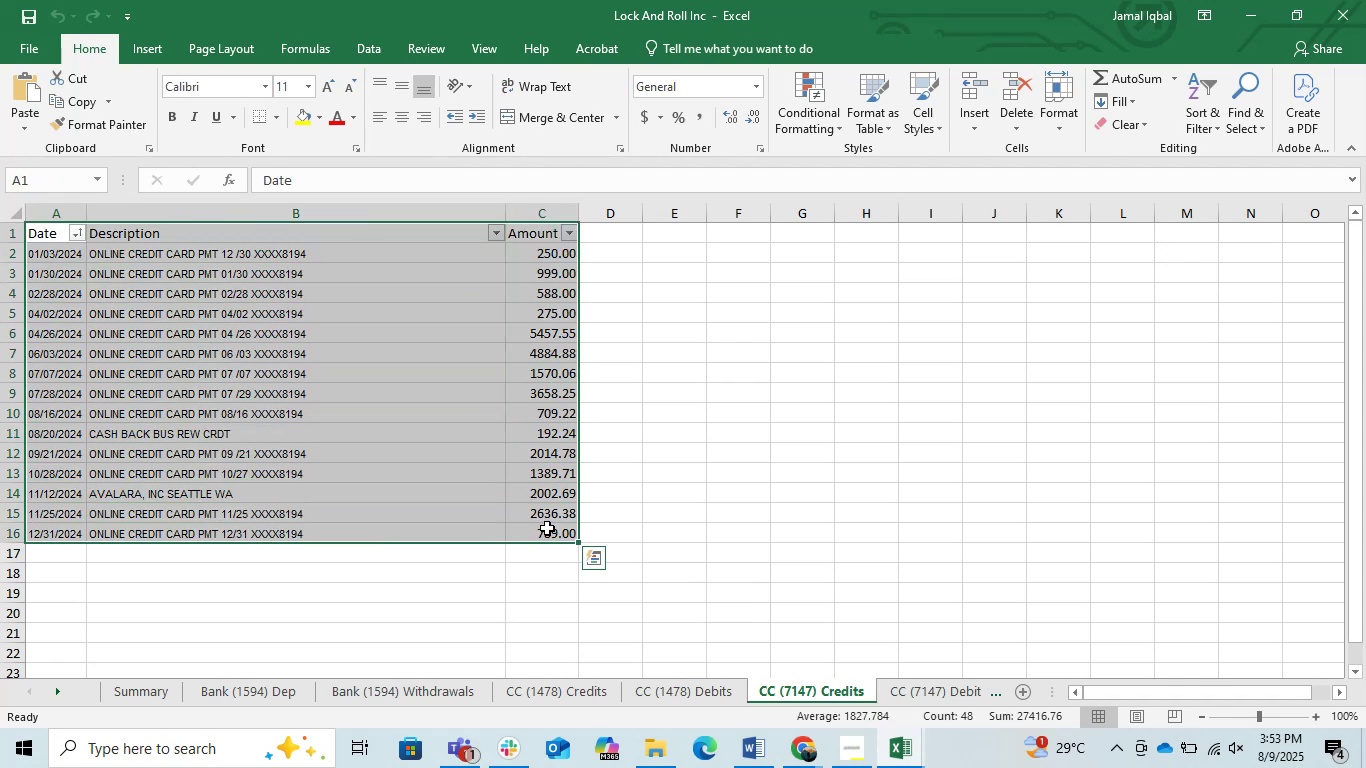 
key(Control+C)
 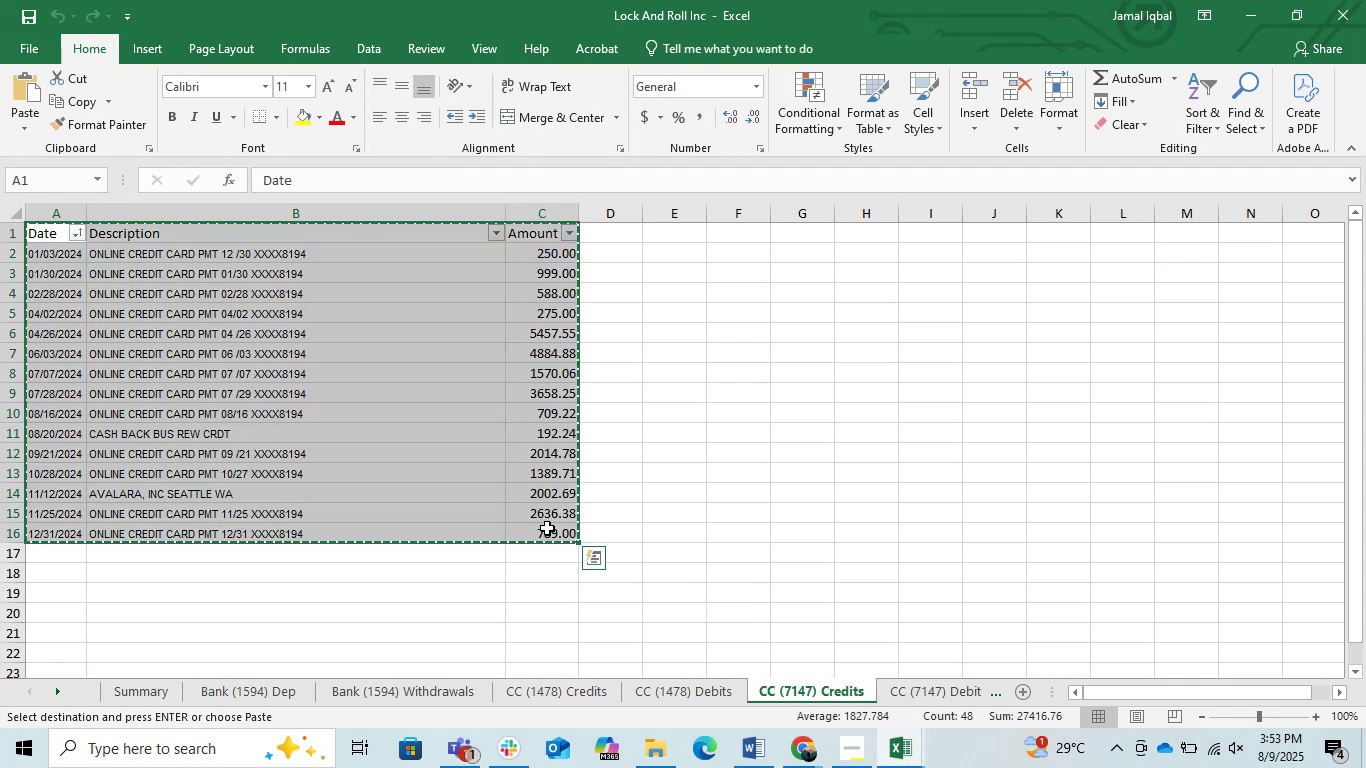 
key(Control+C)
 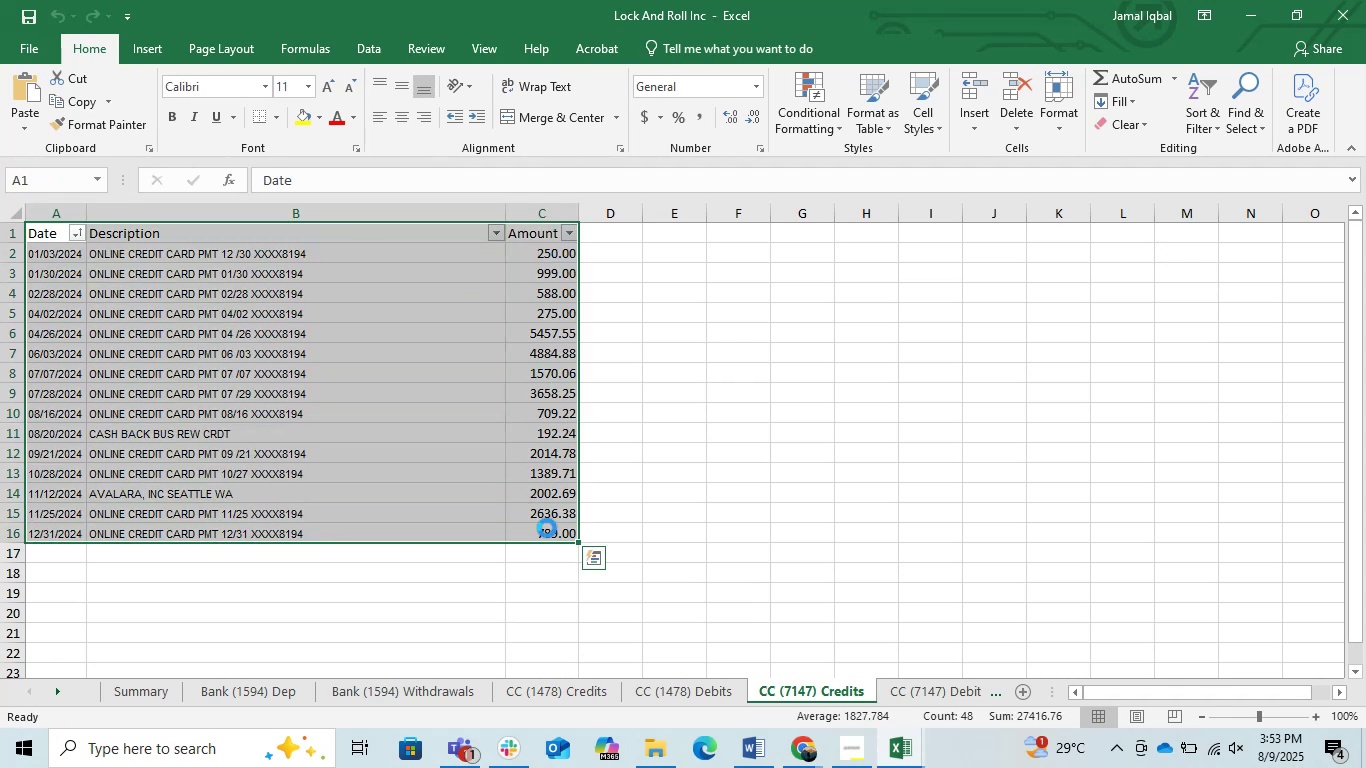 
key(Control+C)
 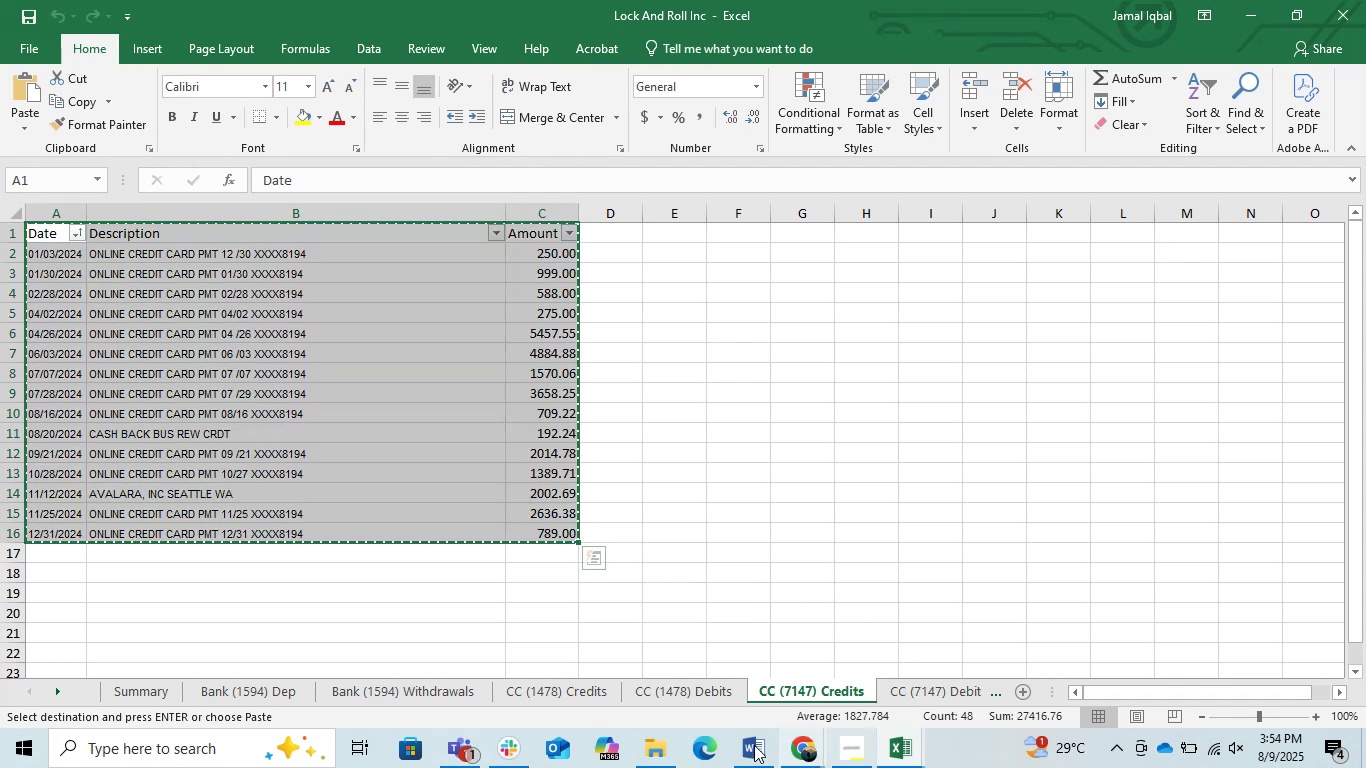 
left_click_drag(start_coordinate=[678, 746], to_coordinate=[657, 742])
 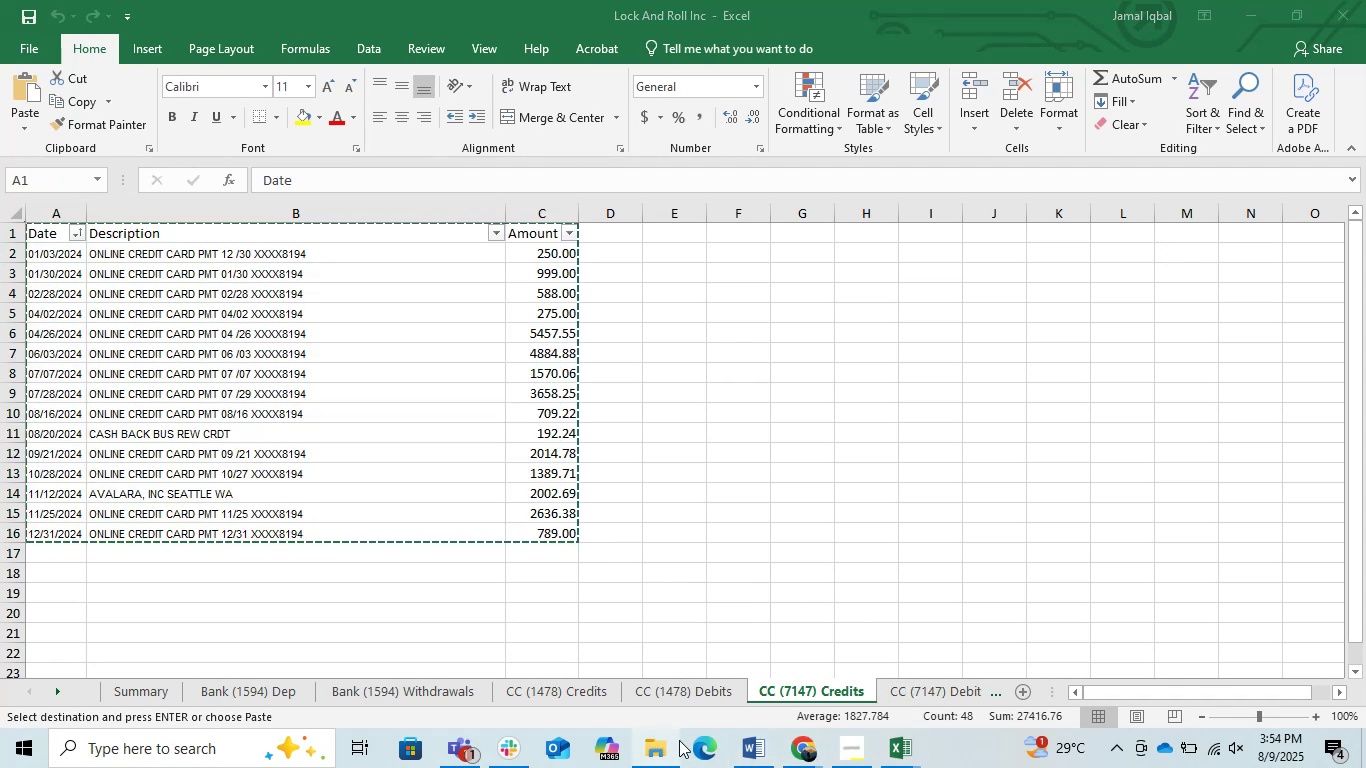 
left_click([653, 733])
 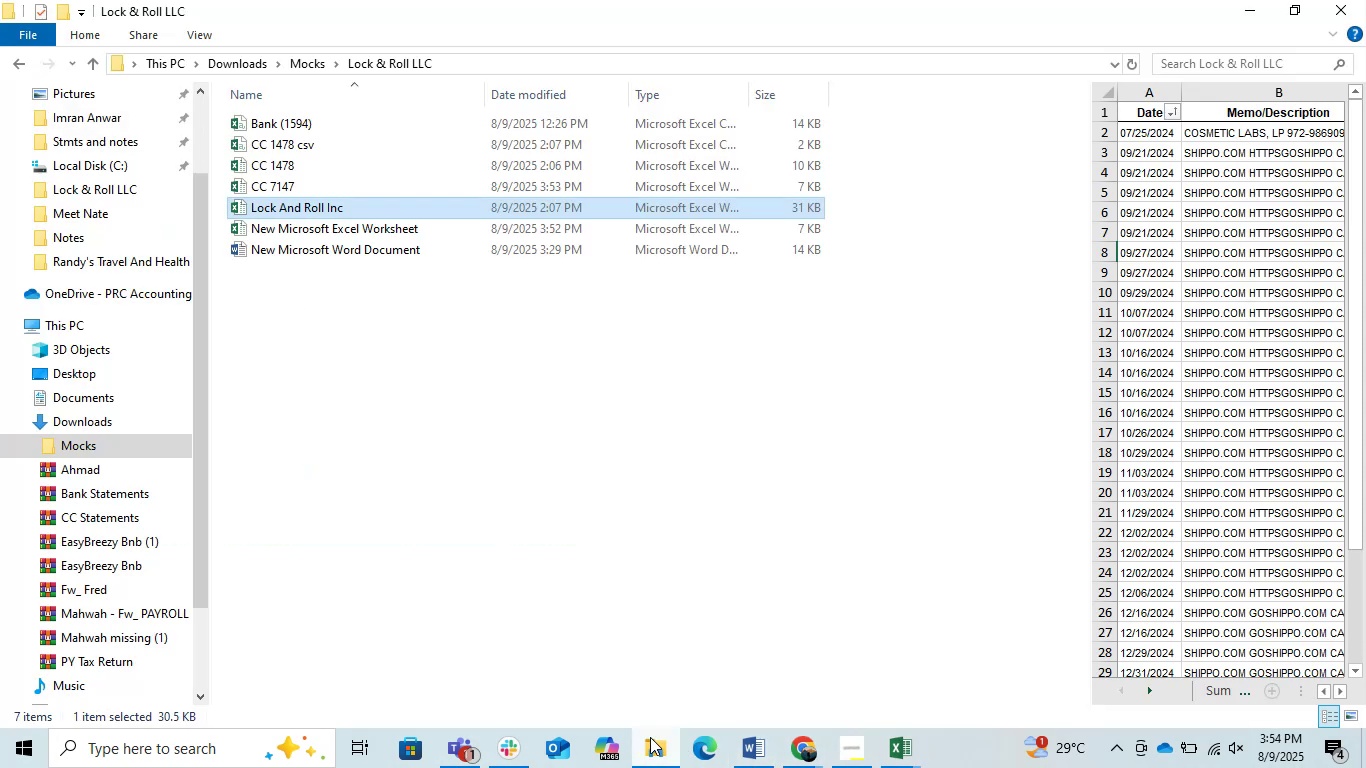 
left_click([650, 744])
 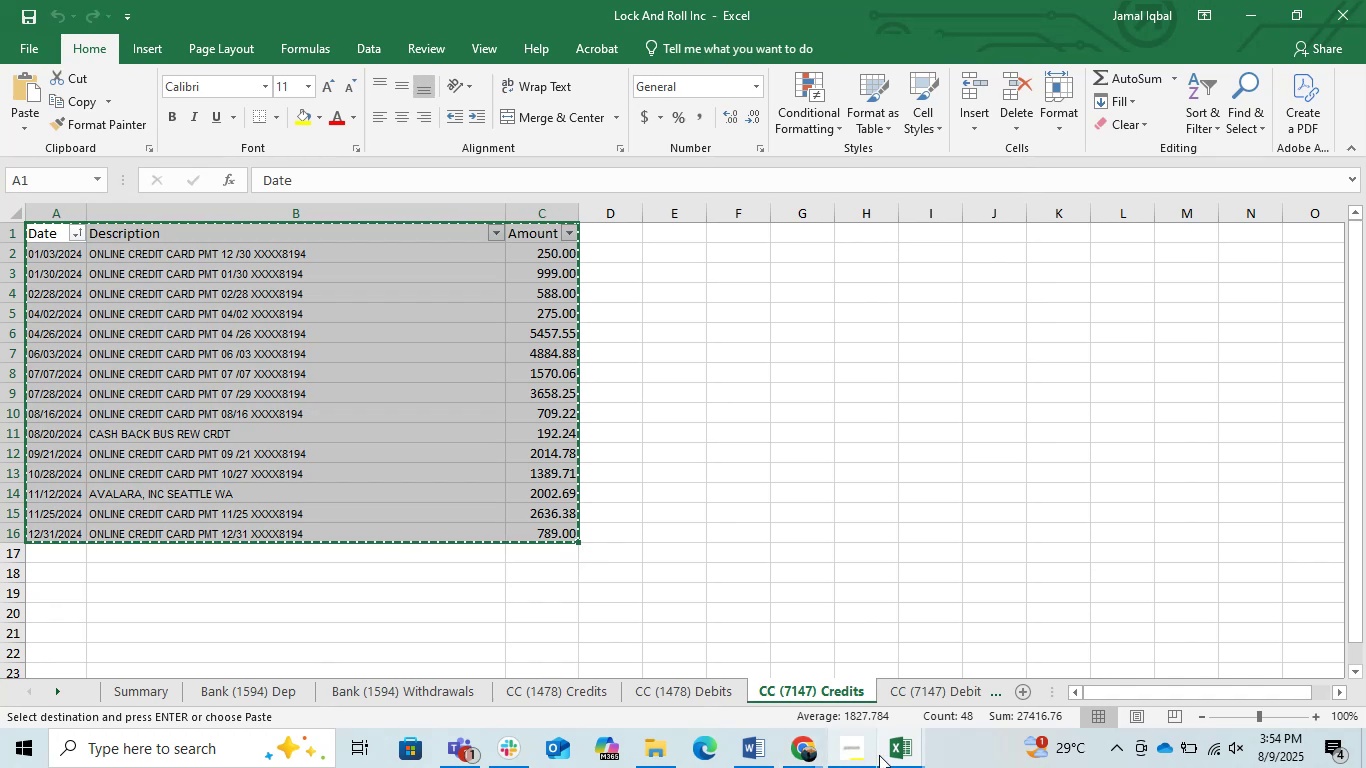 
left_click([911, 747])
 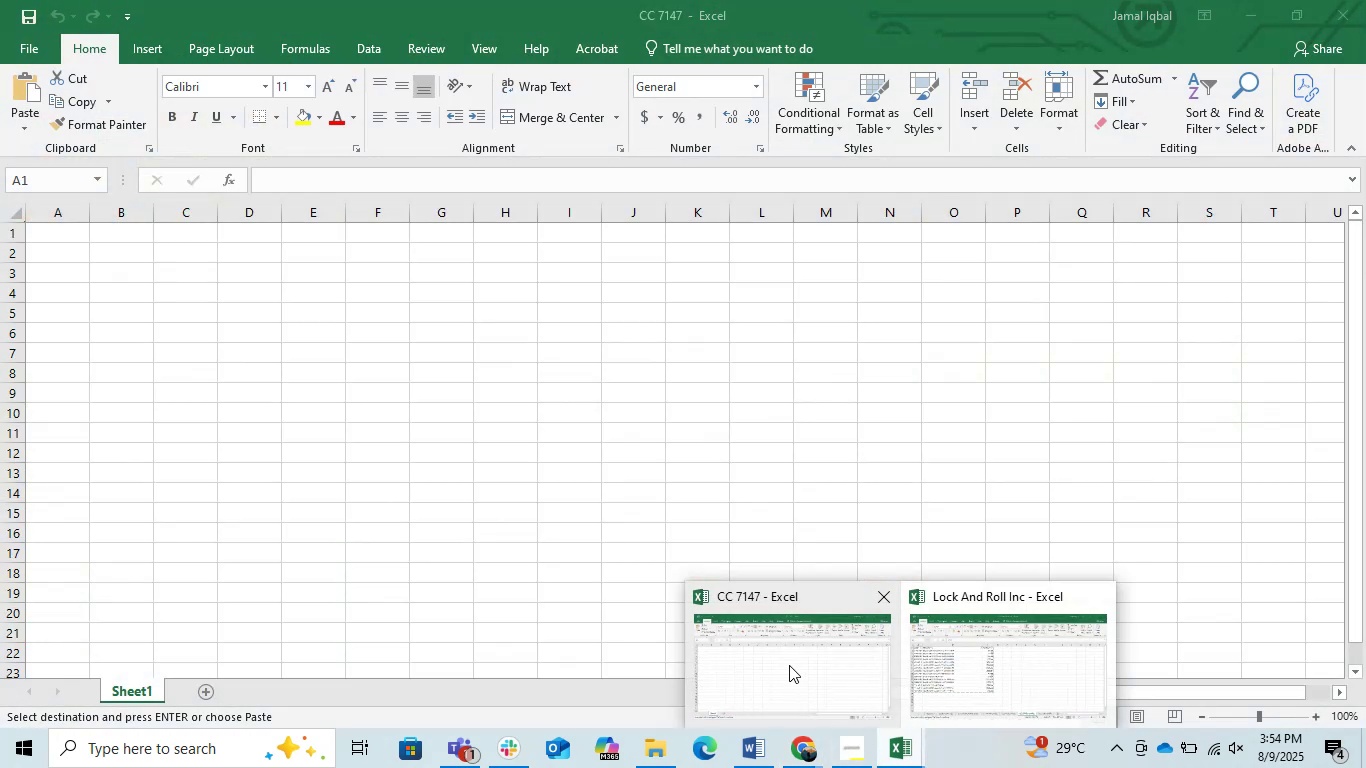 
left_click([789, 665])
 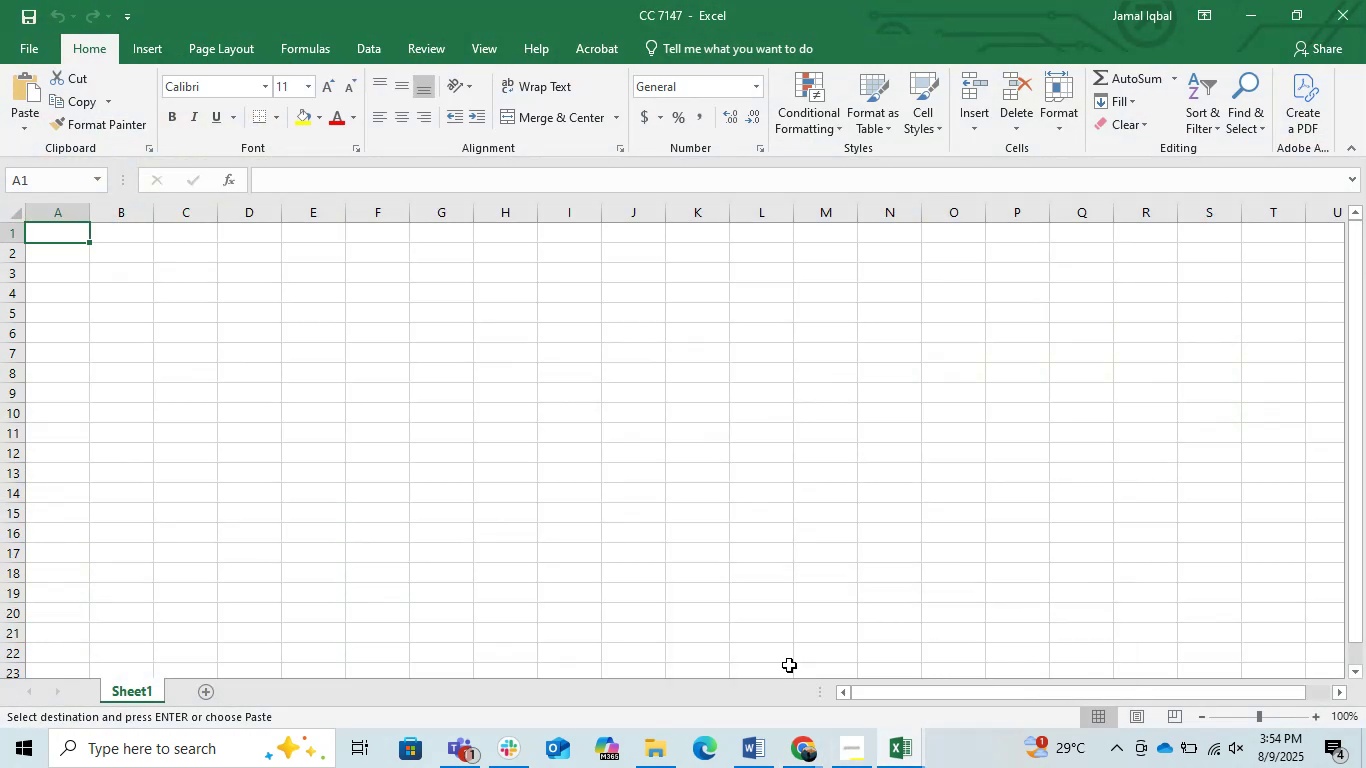 
key(Control+V)
 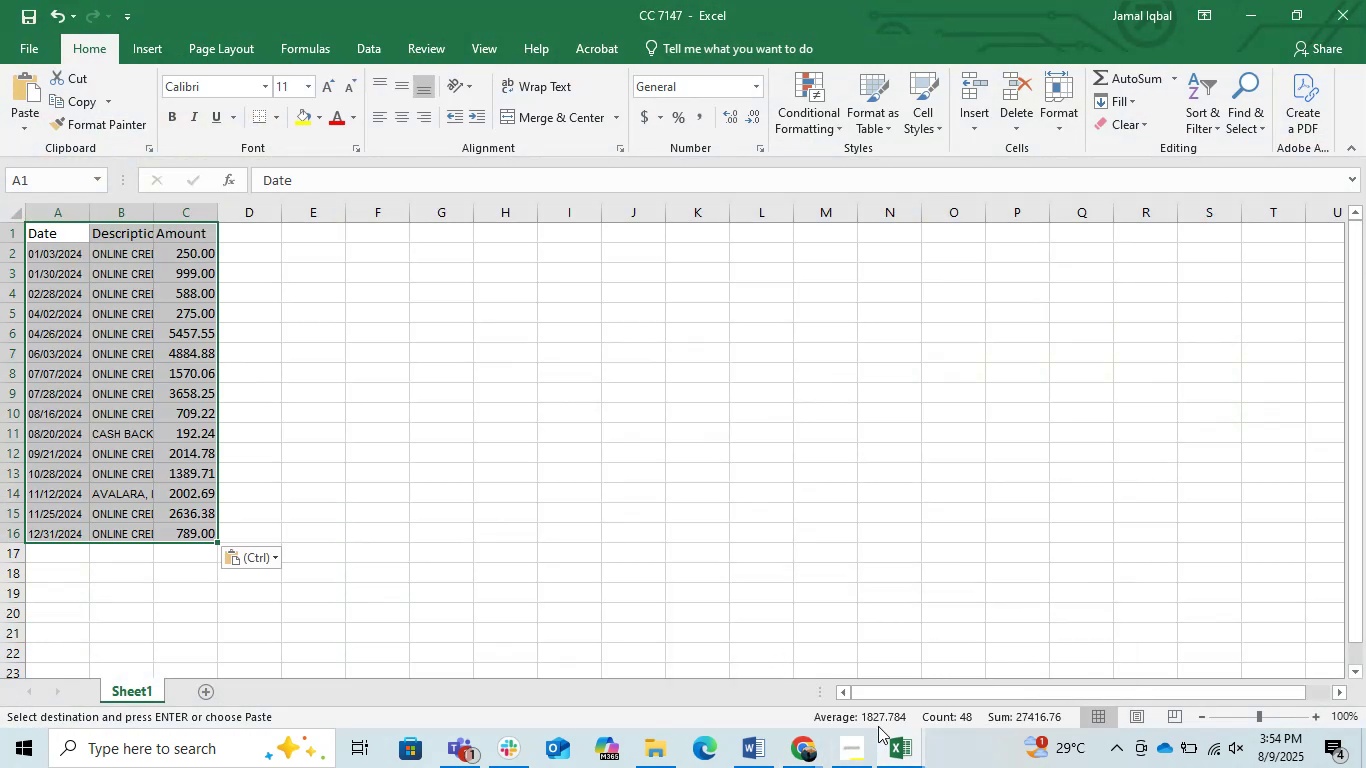 
left_click([911, 745])
 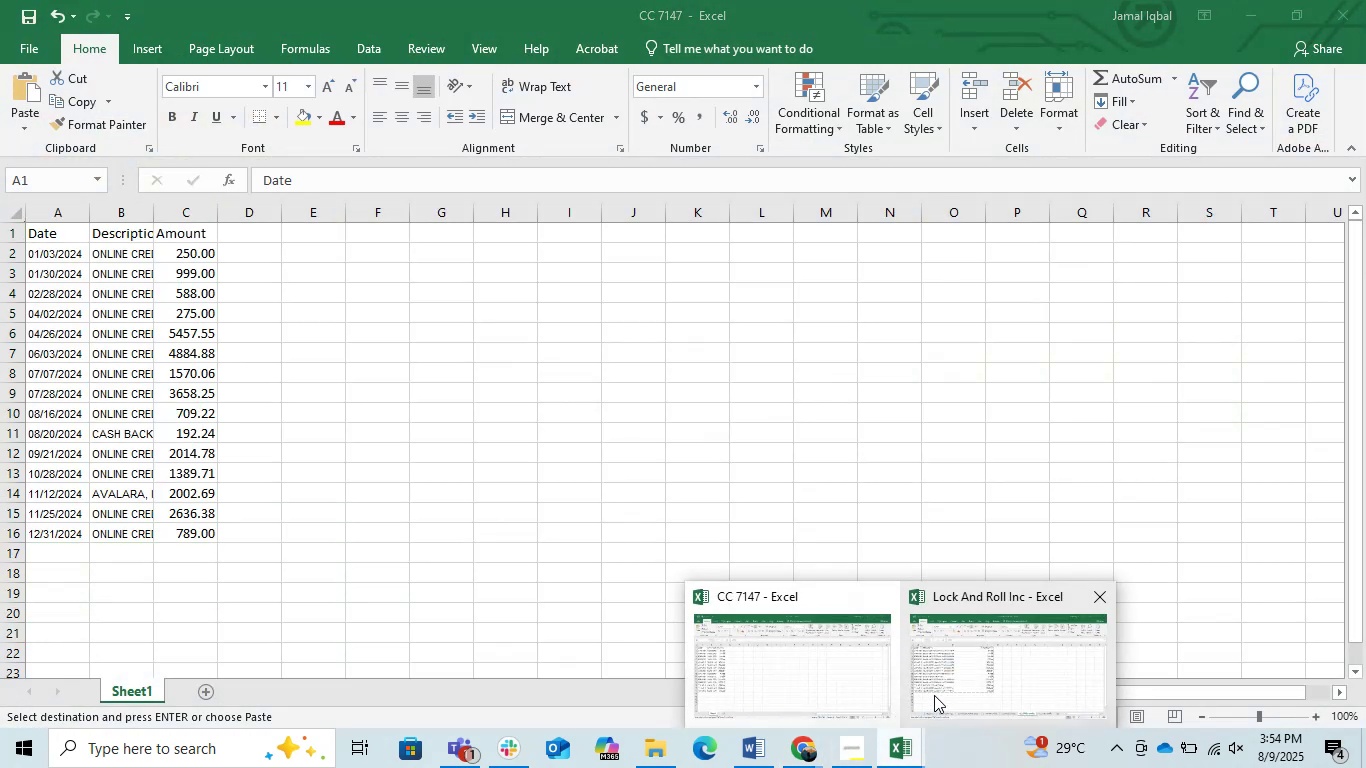 
left_click([935, 695])
 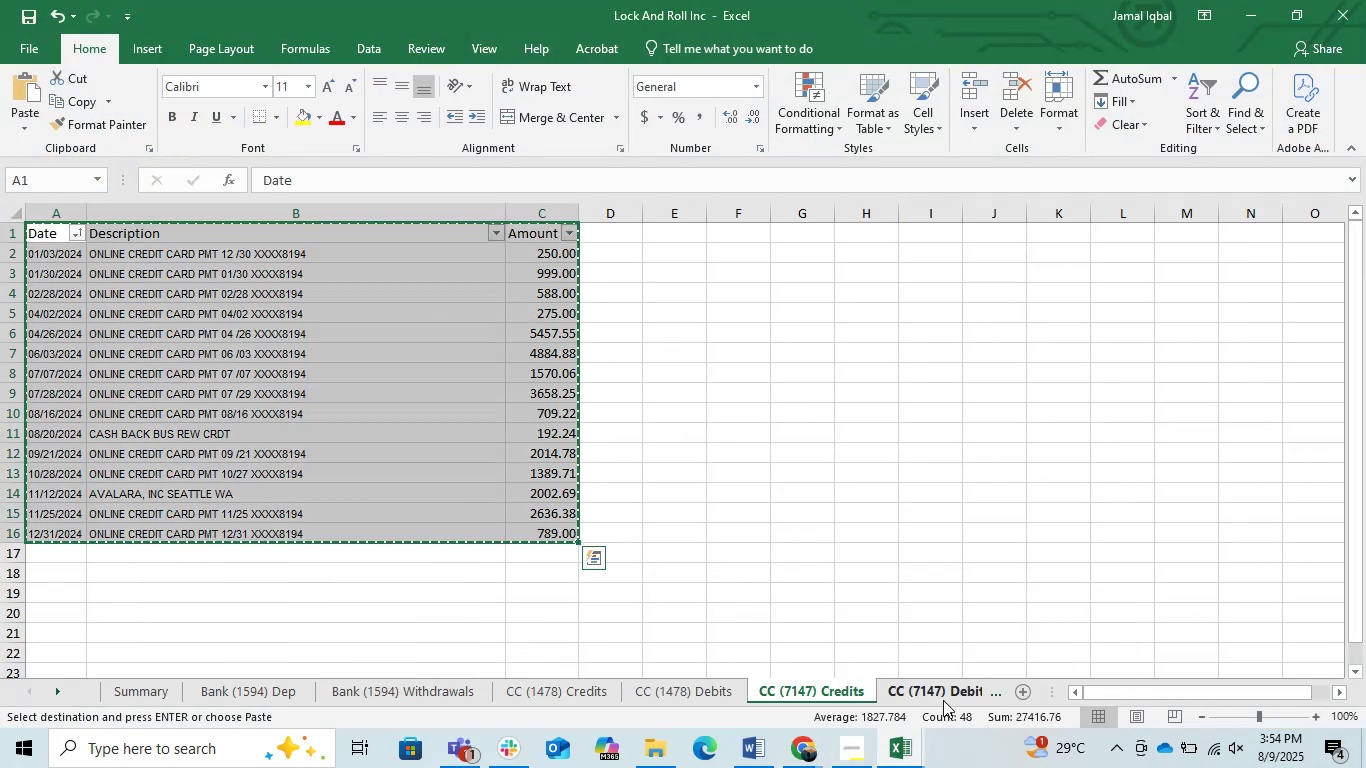 
left_click([944, 696])
 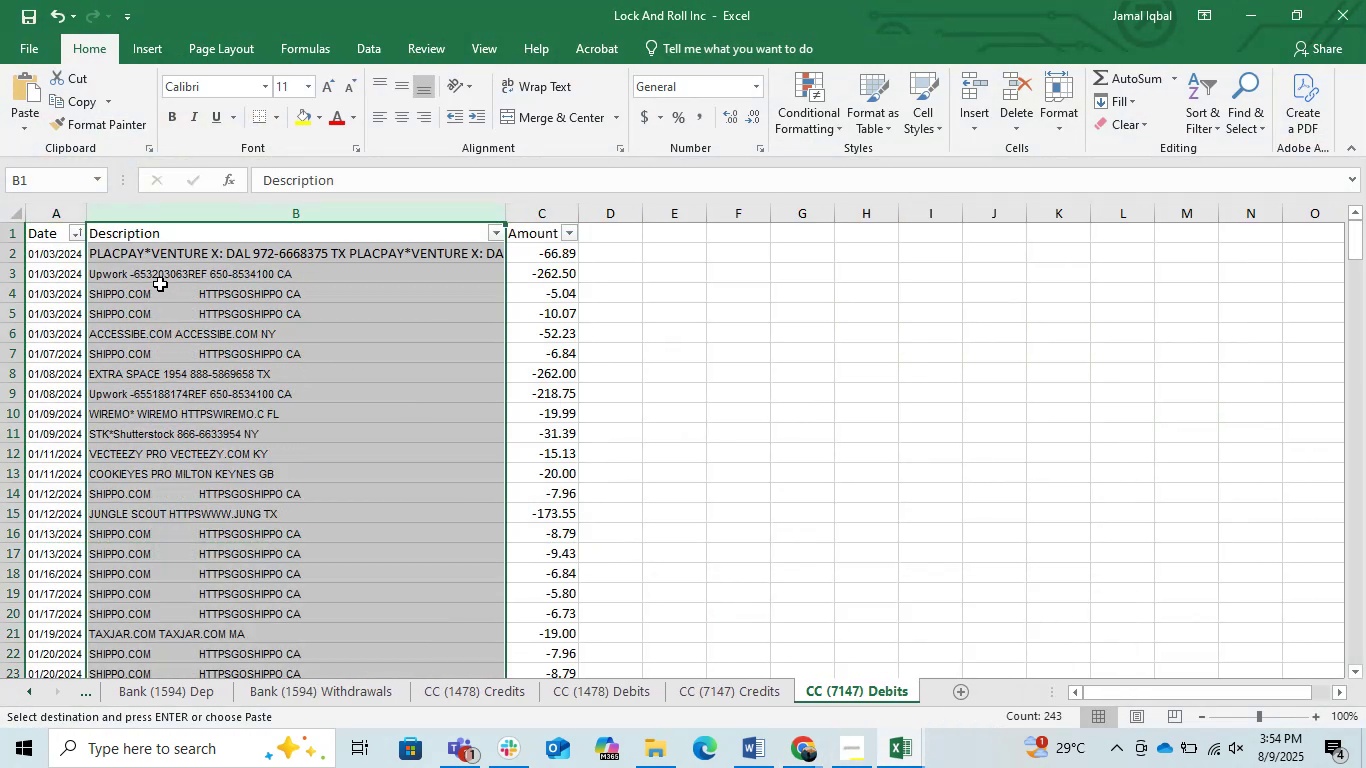 
left_click([129, 271])
 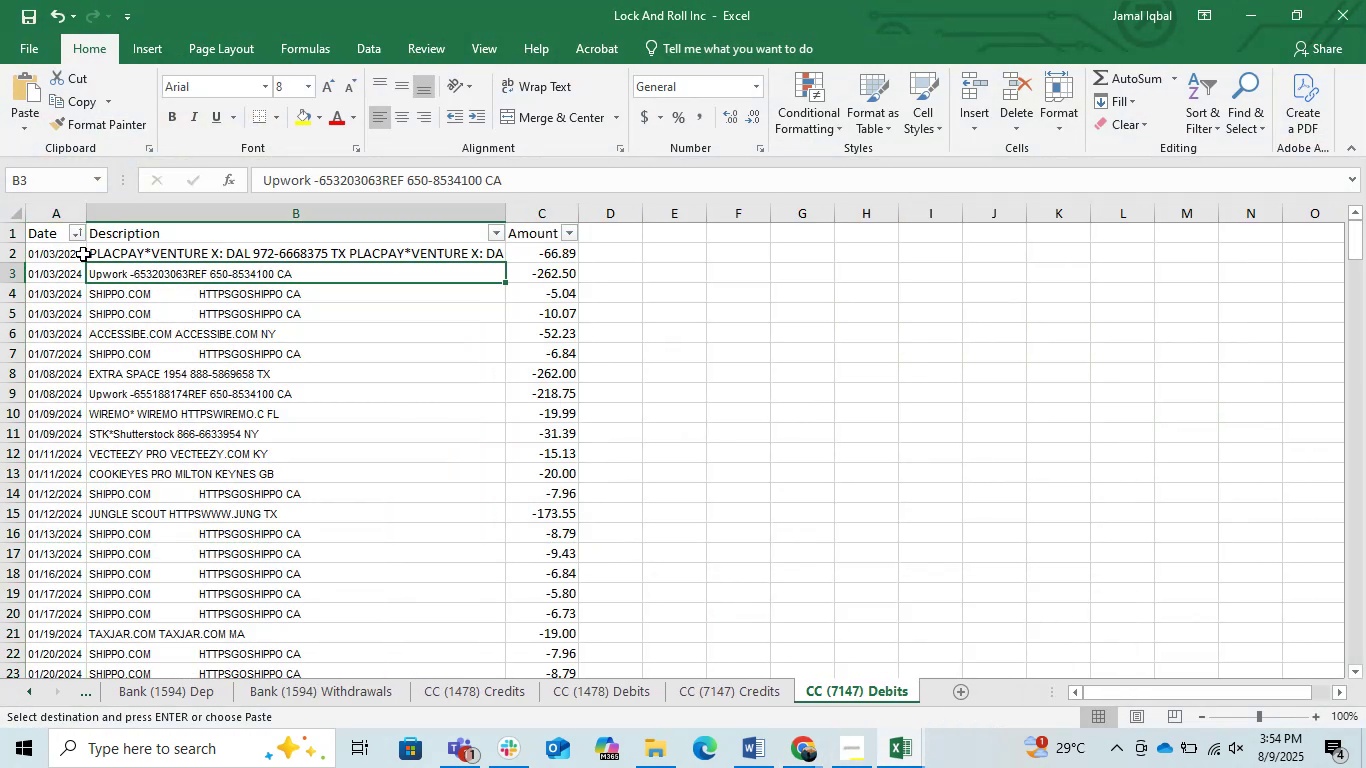 
left_click_drag(start_coordinate=[64, 253], to_coordinate=[536, 709])
 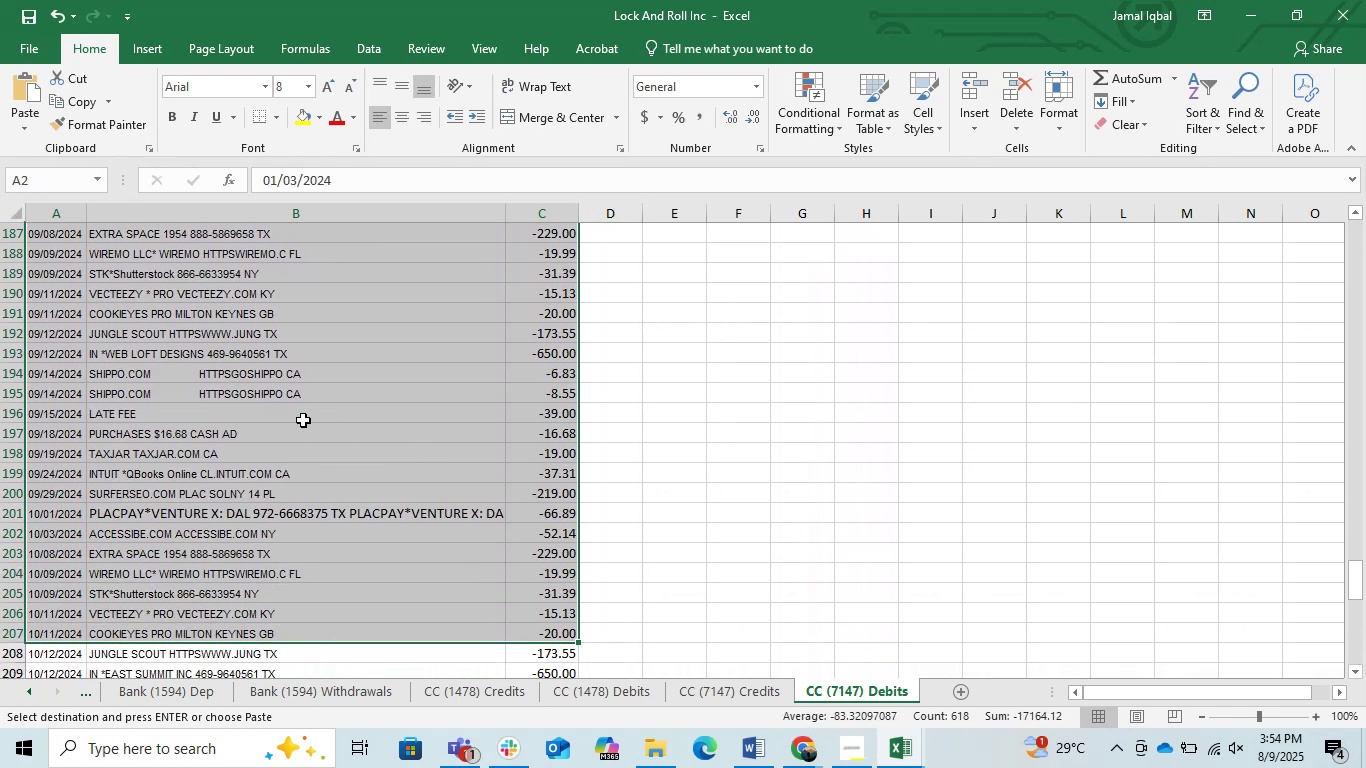 
hold_key(key=ControlLeft, duration=0.59)
 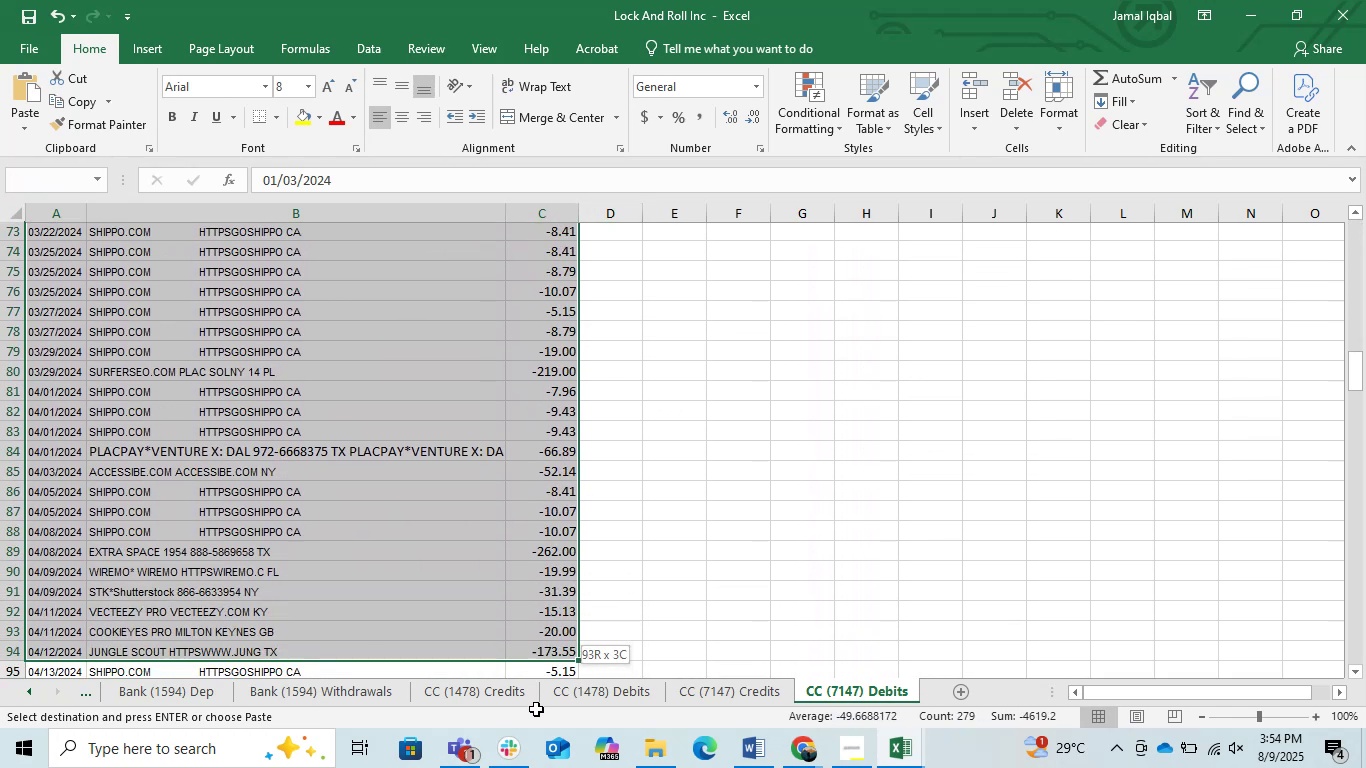 
left_click([254, 403])
 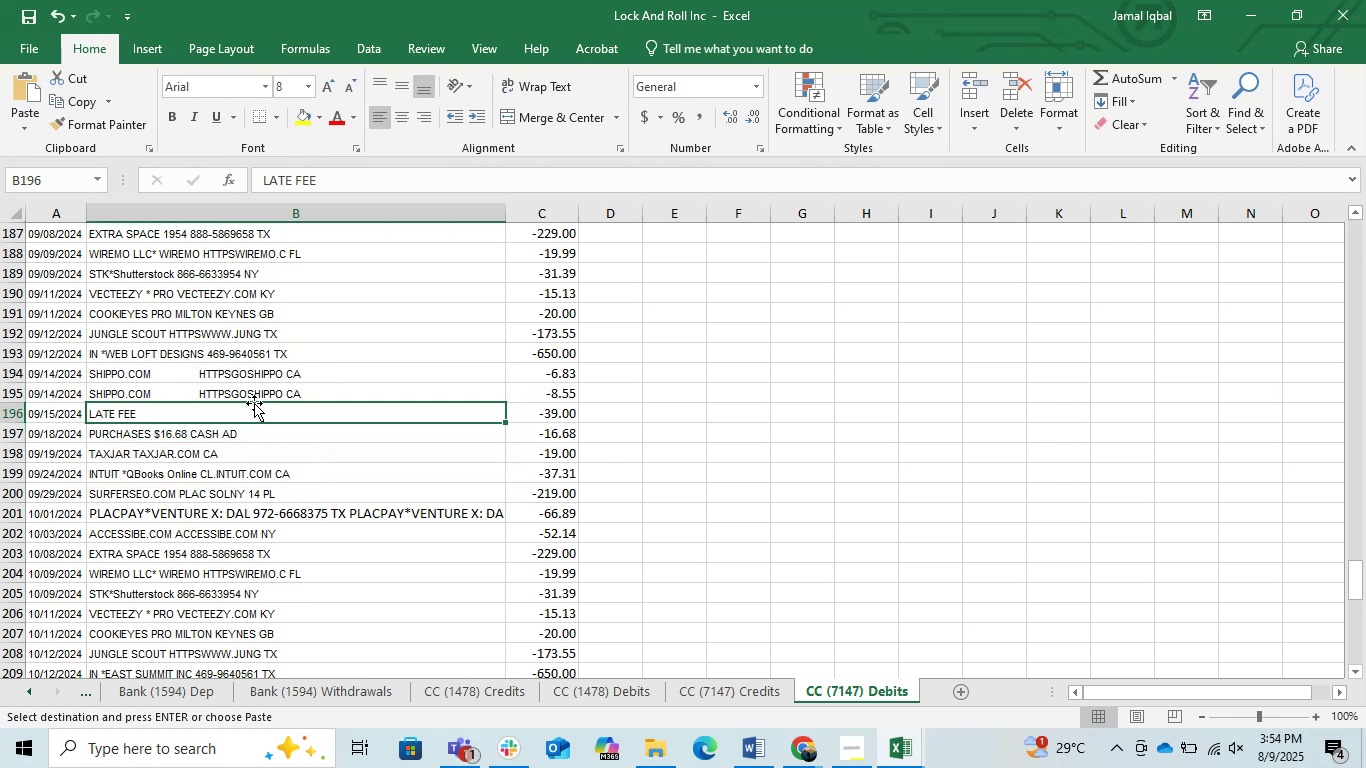 
key(Control+ArrowUp)
 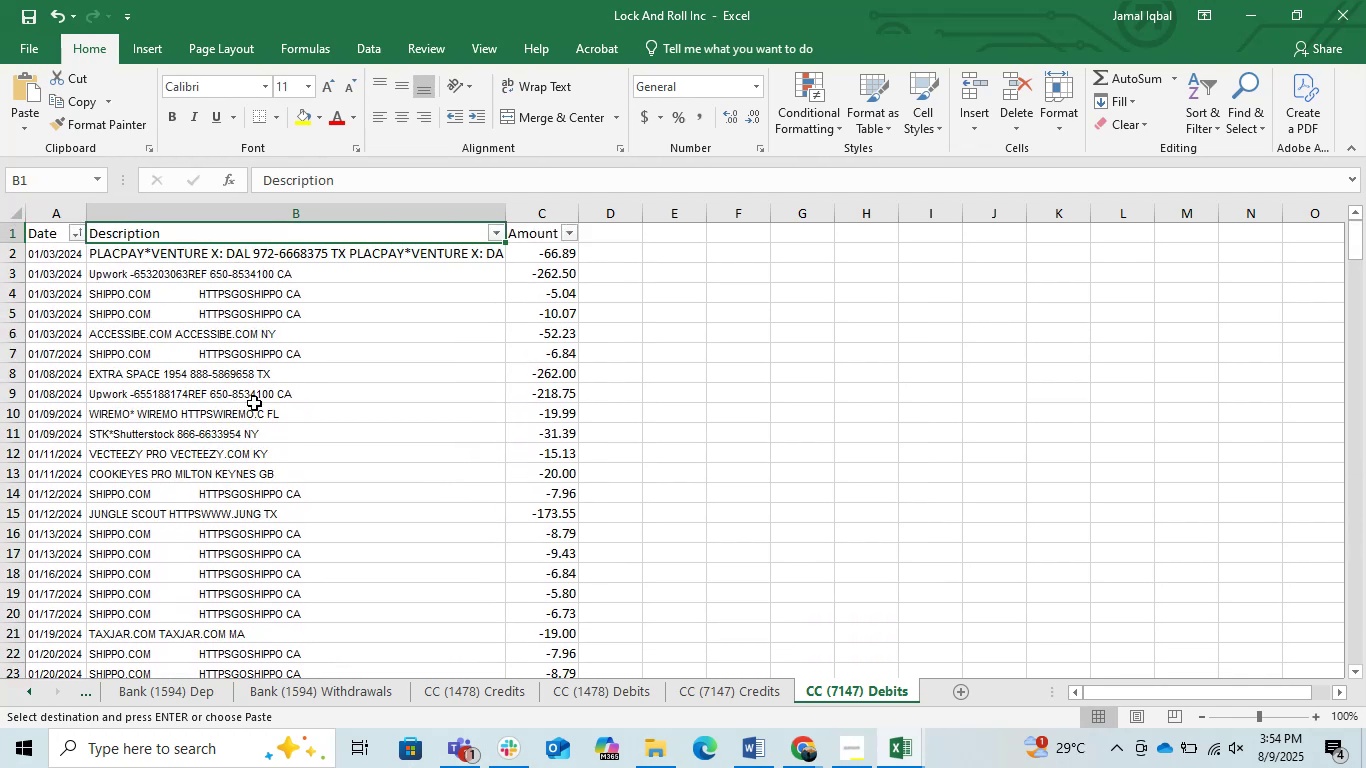 
key(ArrowLeft)
 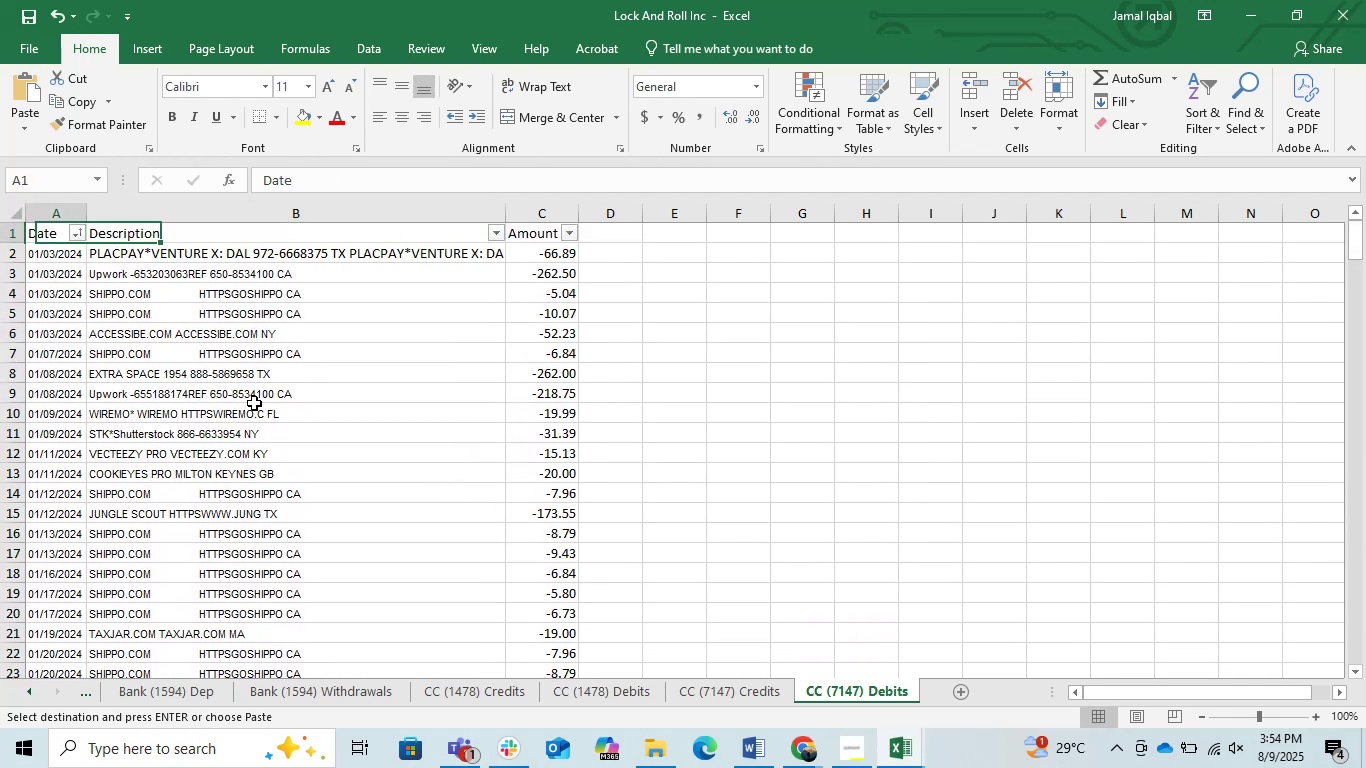 
key(ArrowDown)
 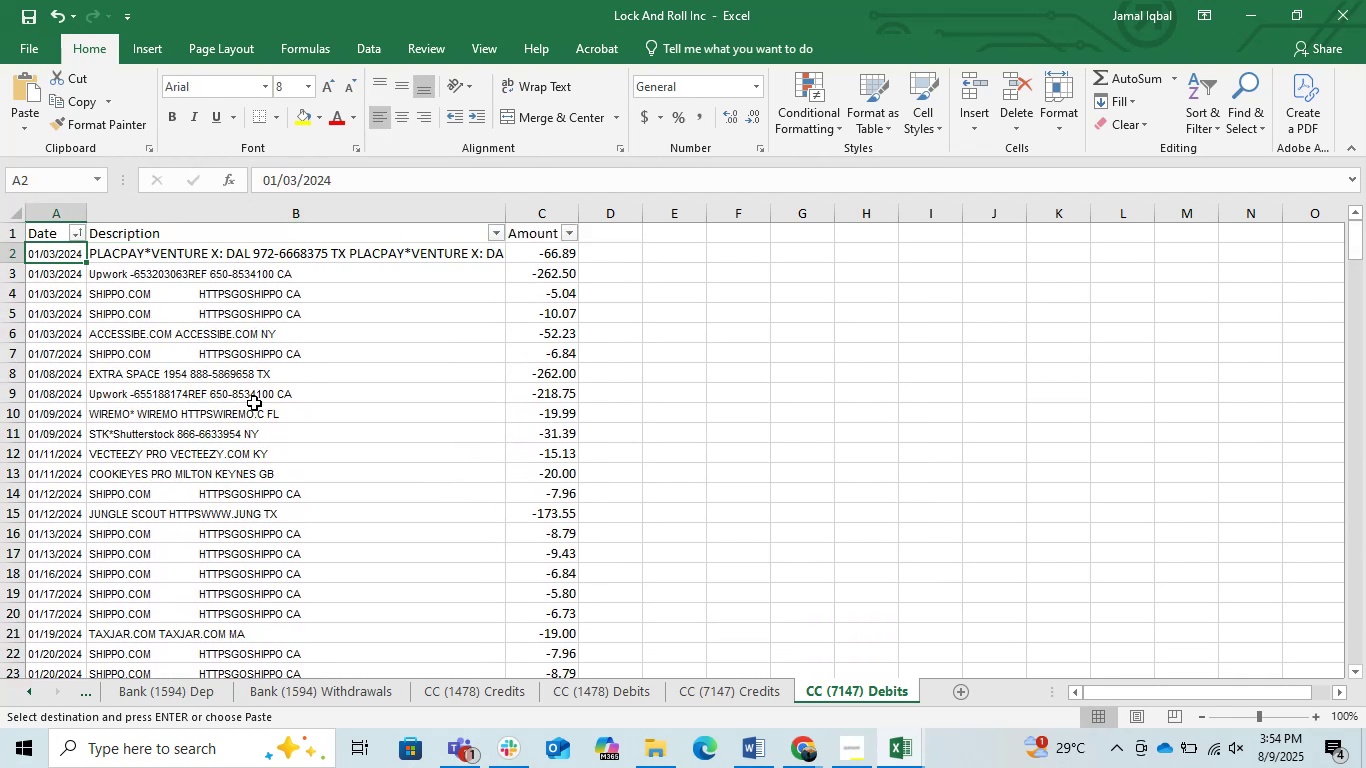 
key(Shift+ArrowRight)
 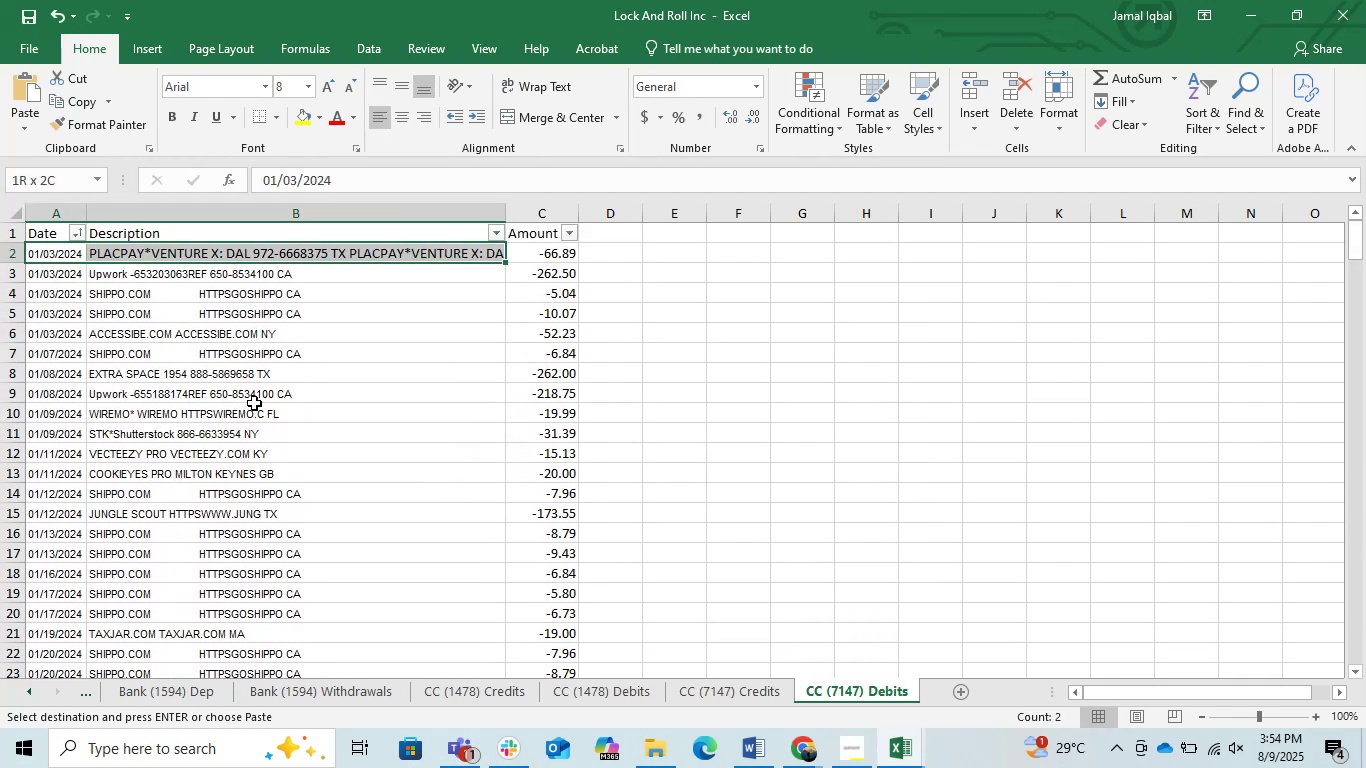 
key(Shift+ArrowRight)
 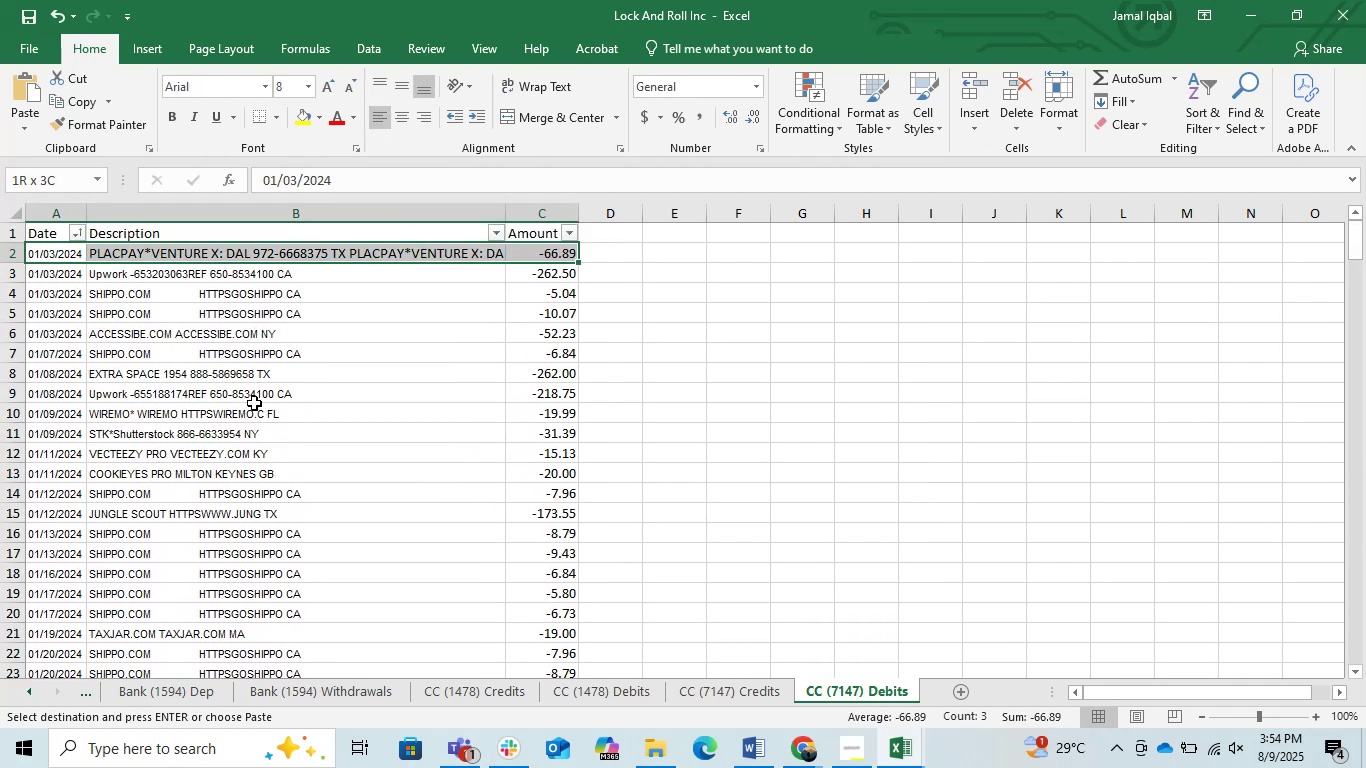 
key(Control+Shift+ArrowDown)
 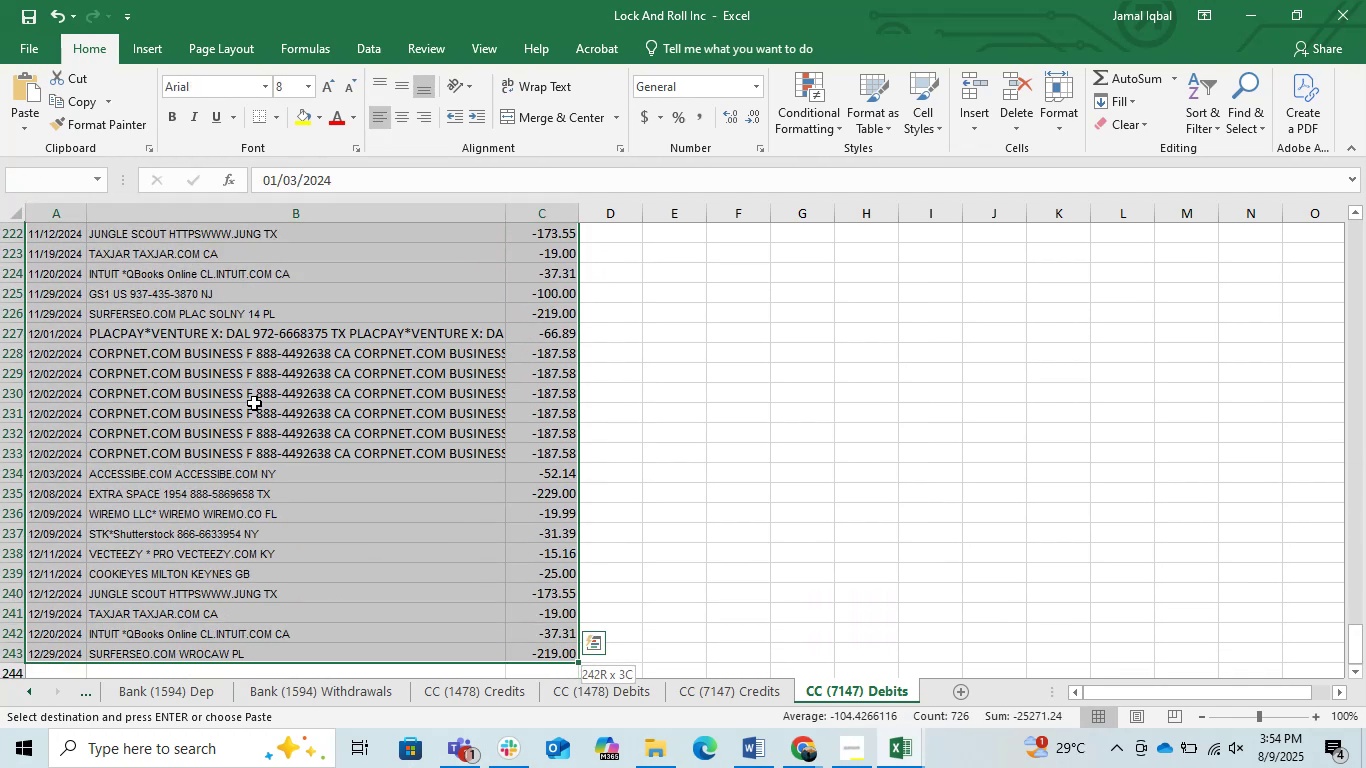 
key(Control+C)
 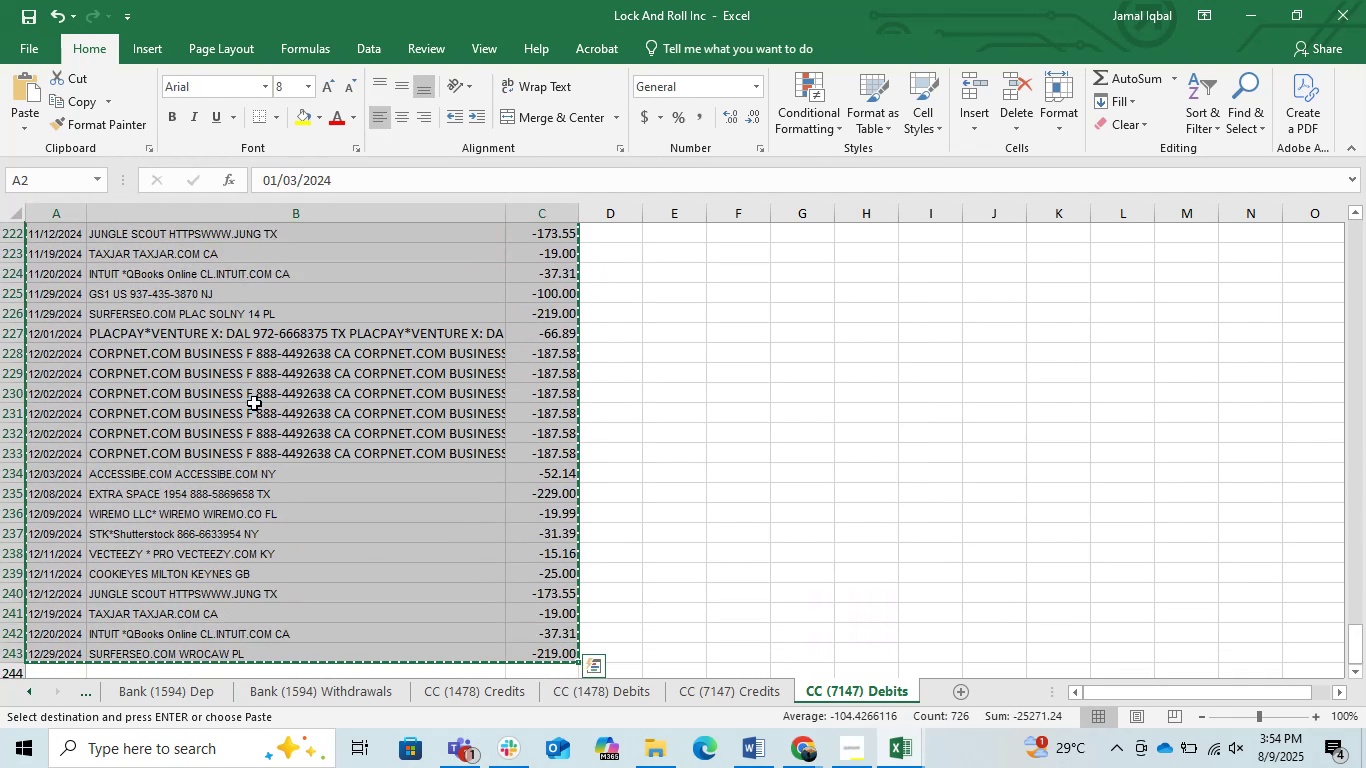 
key(Alt+AltLeft)
 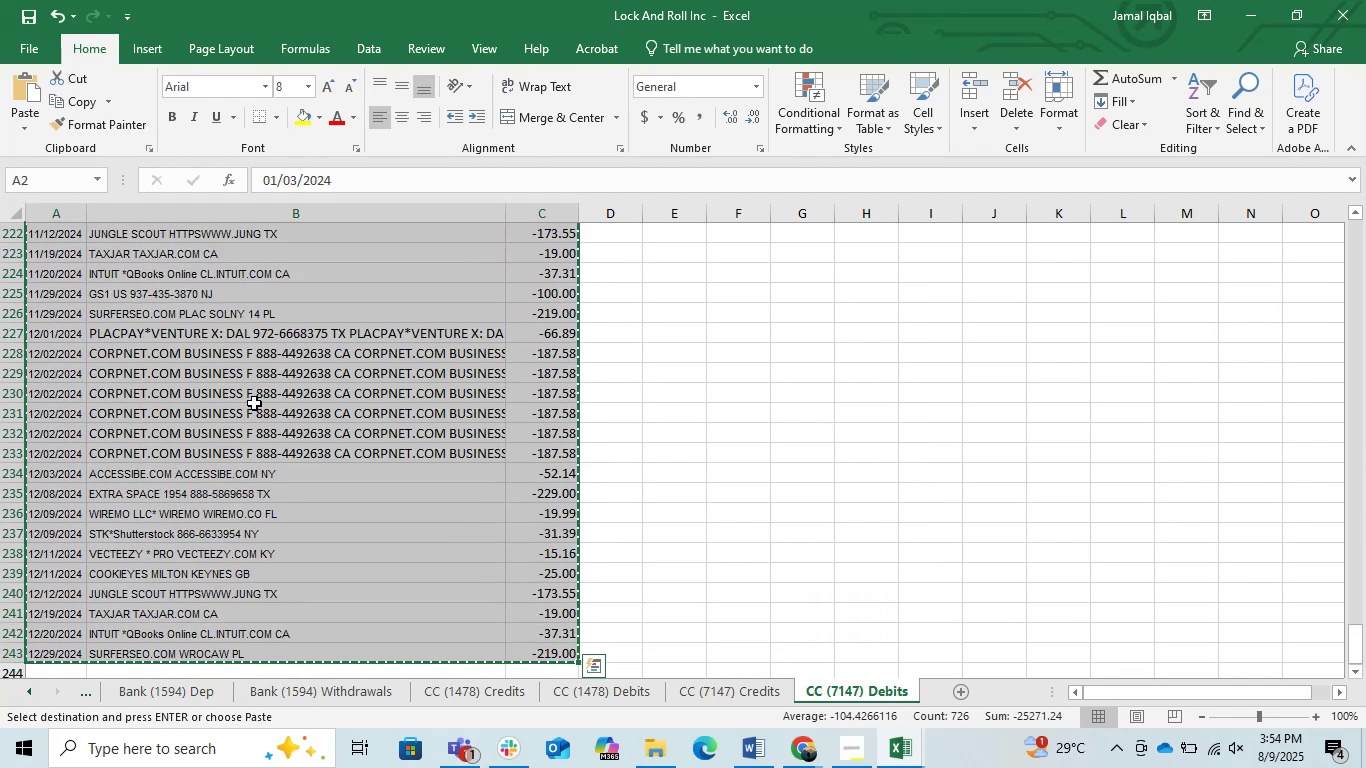 
hold_key(key=Tab, duration=0.3)
 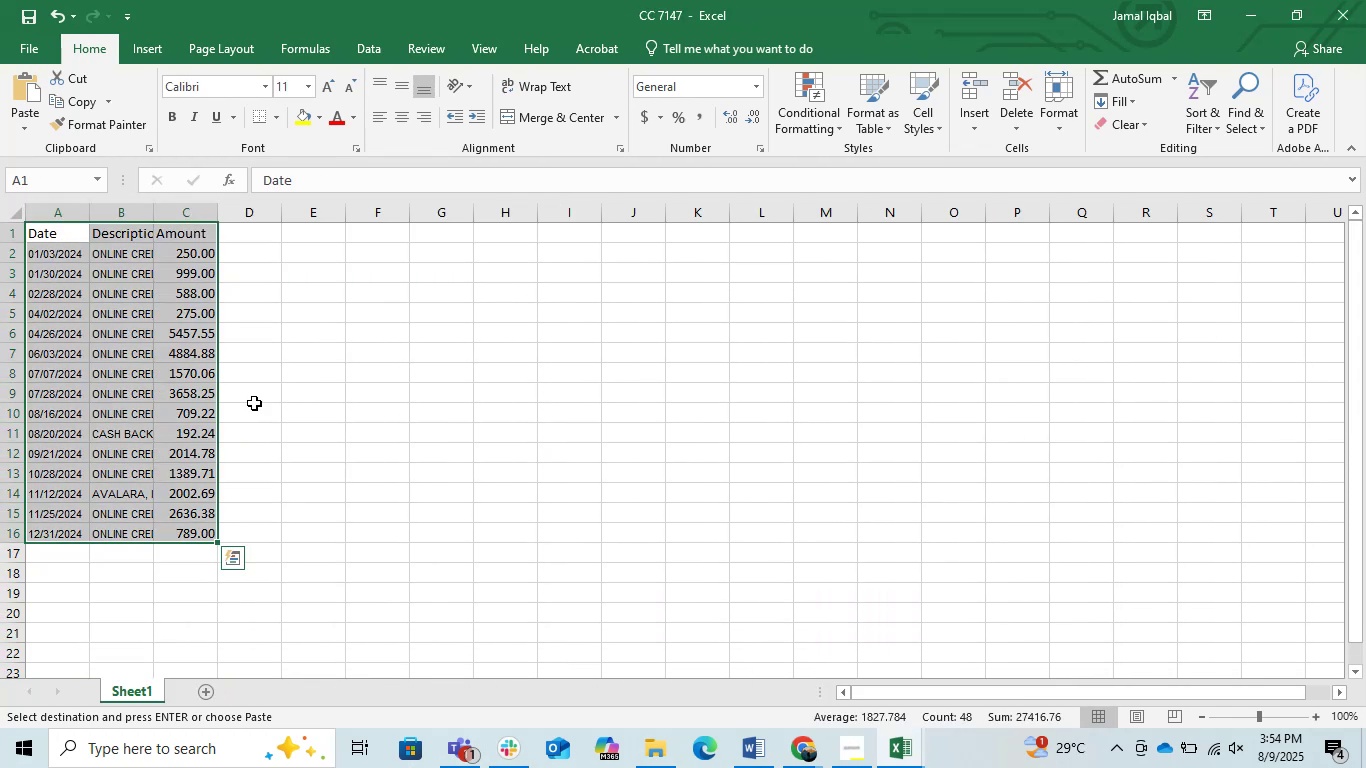 
key(ArrowDown)
 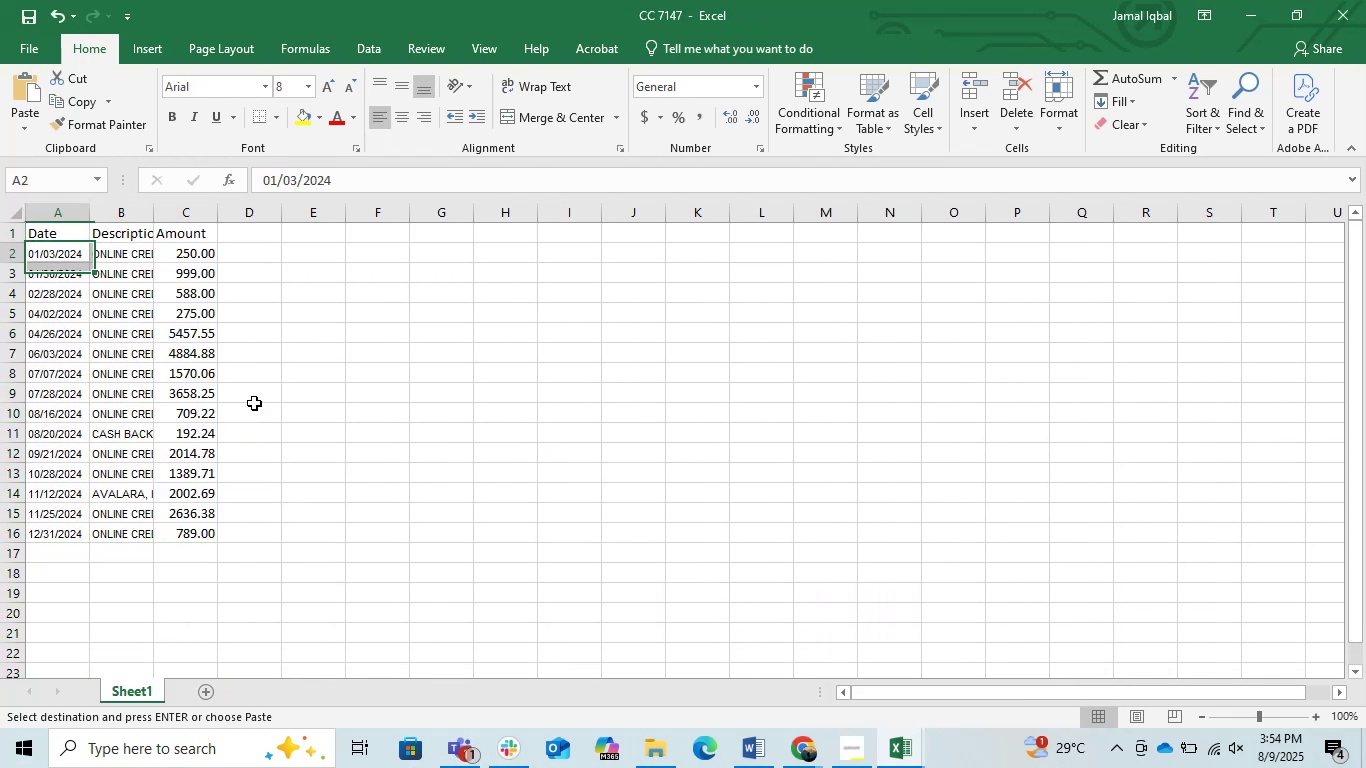 
key(Control+ArrowDown)
 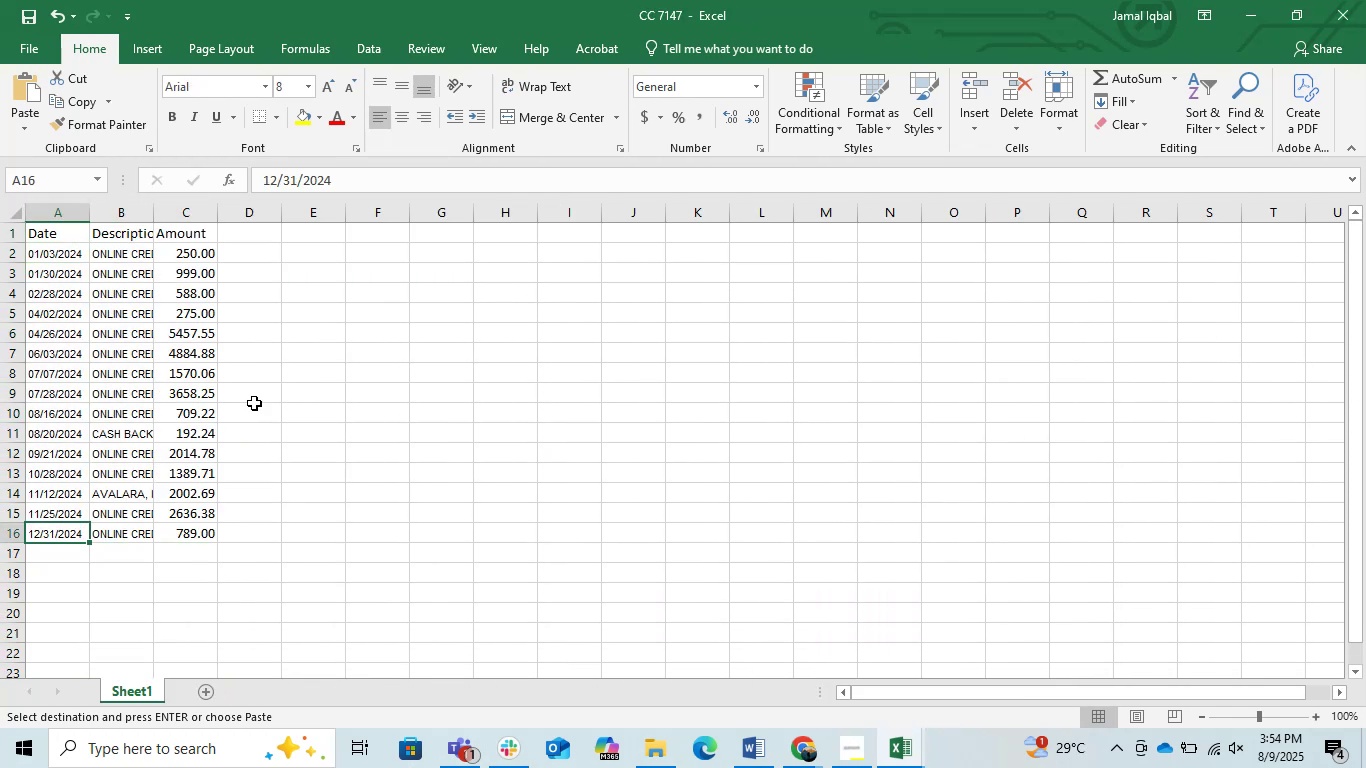 
key(ArrowDown)
 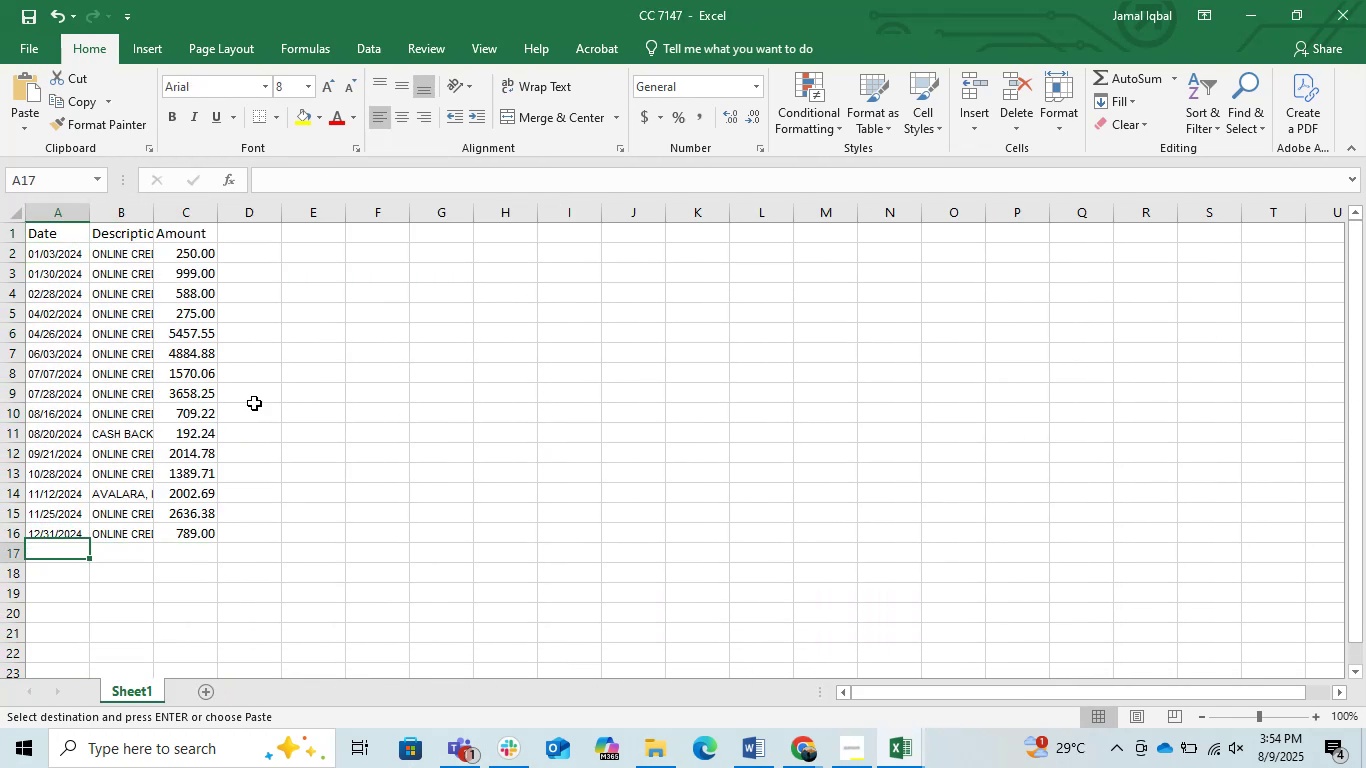 
key(Control+V)
 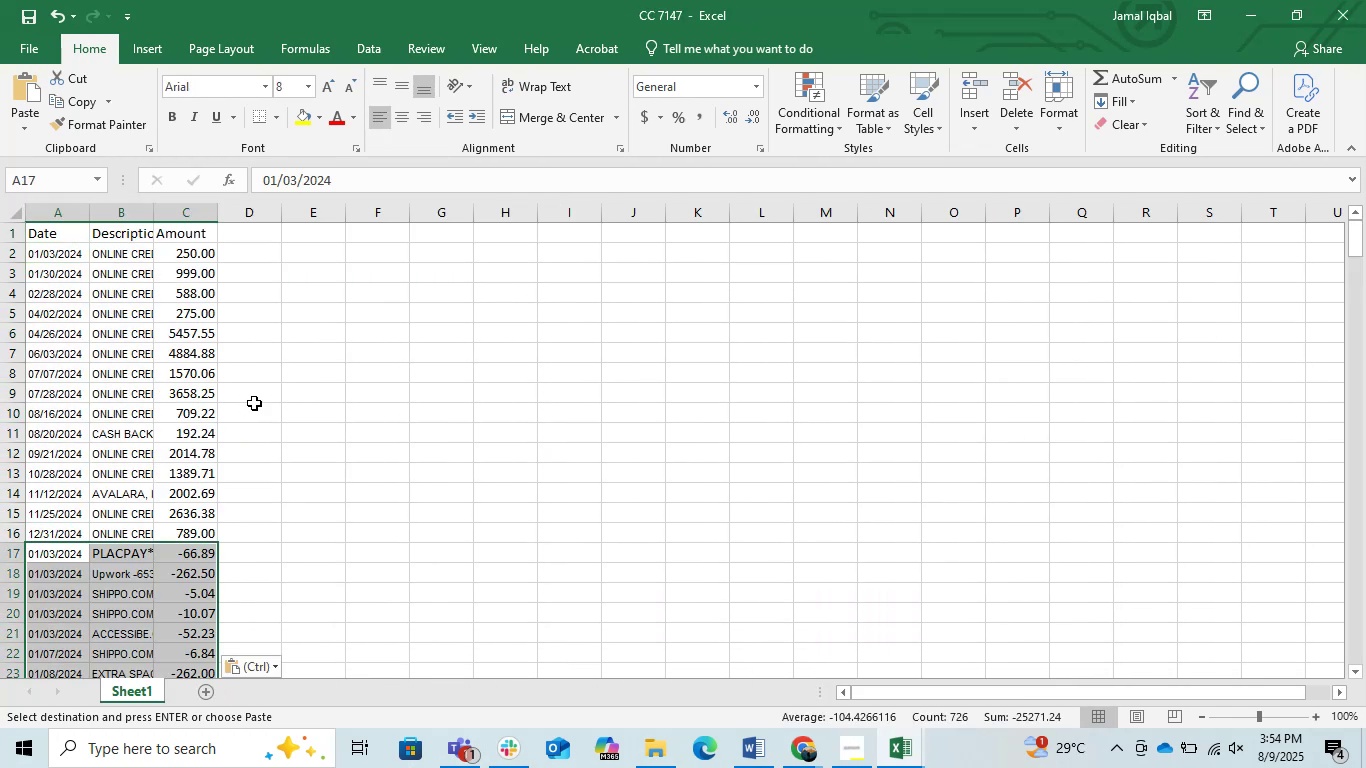 
key(ArrowUp)
 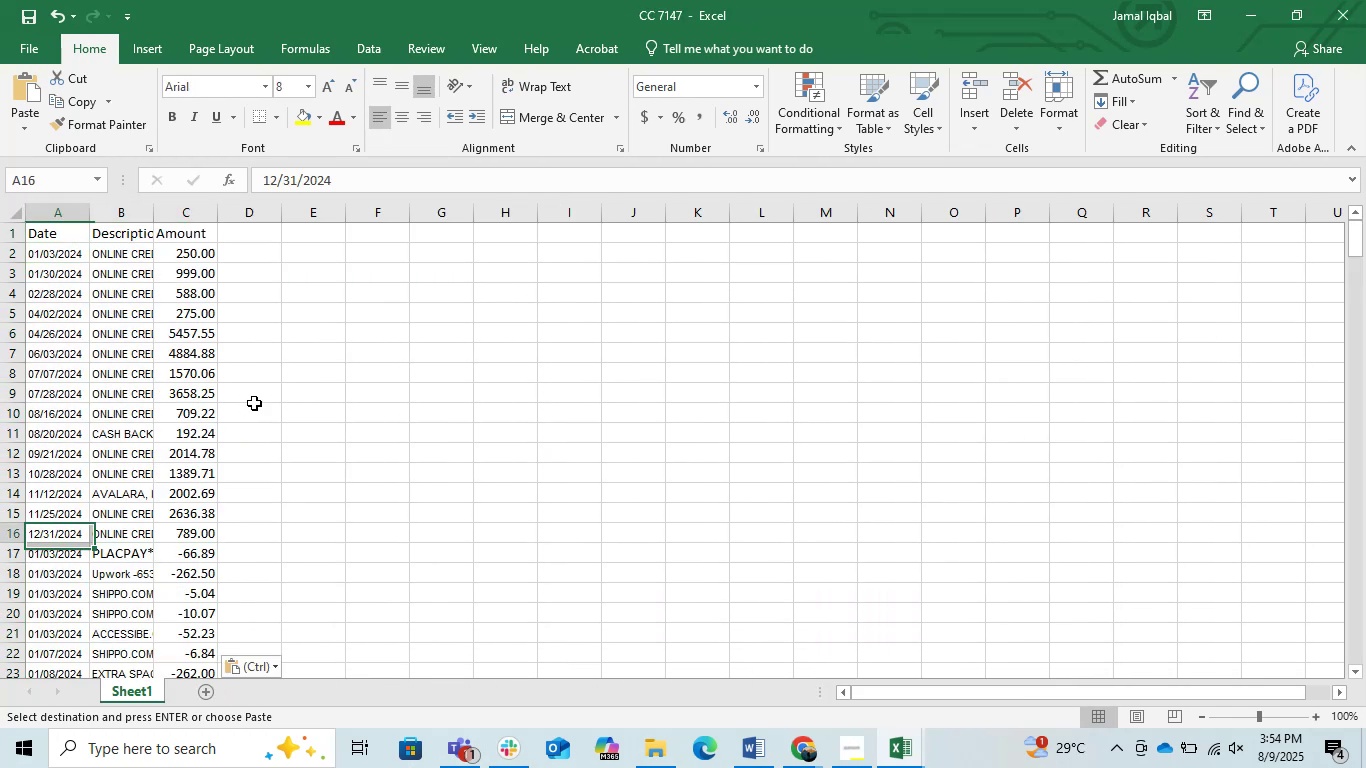 
key(ArrowRight)
 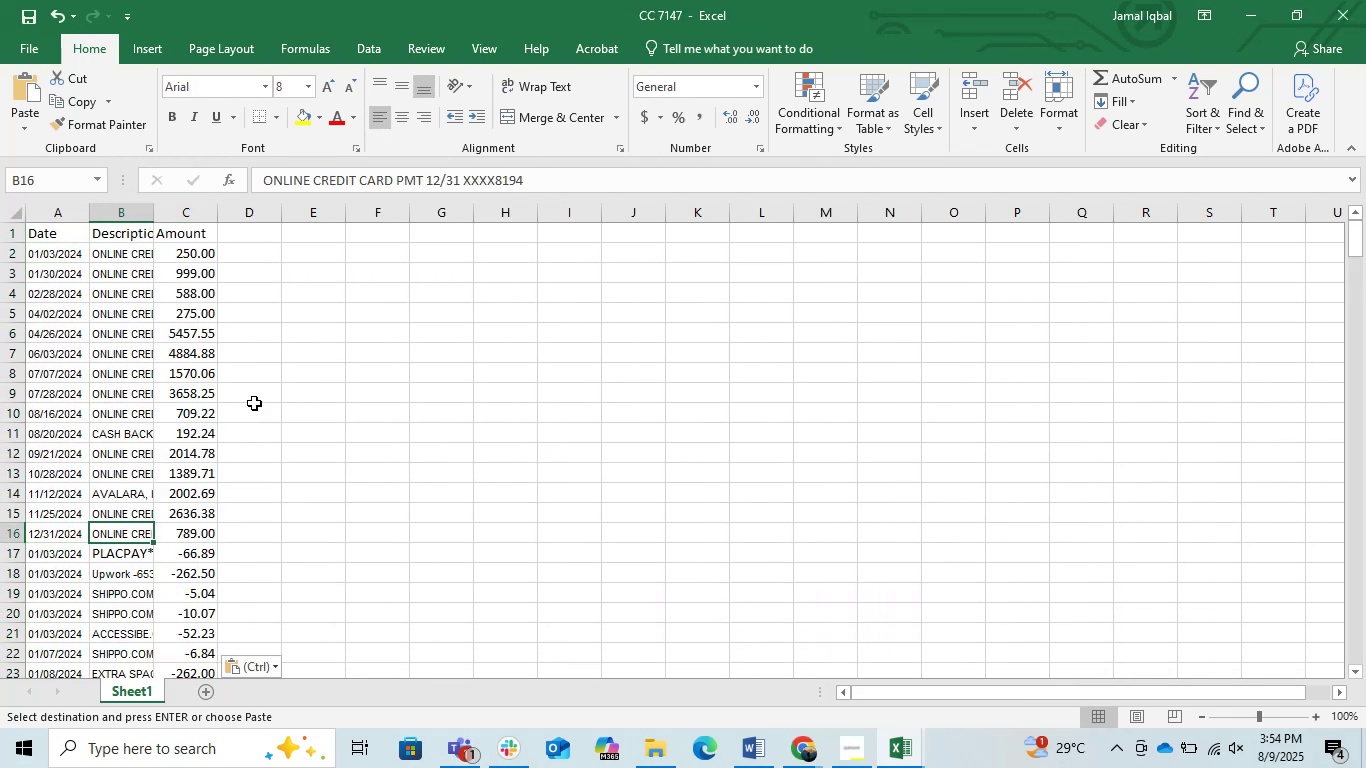 
key(ArrowRight)
 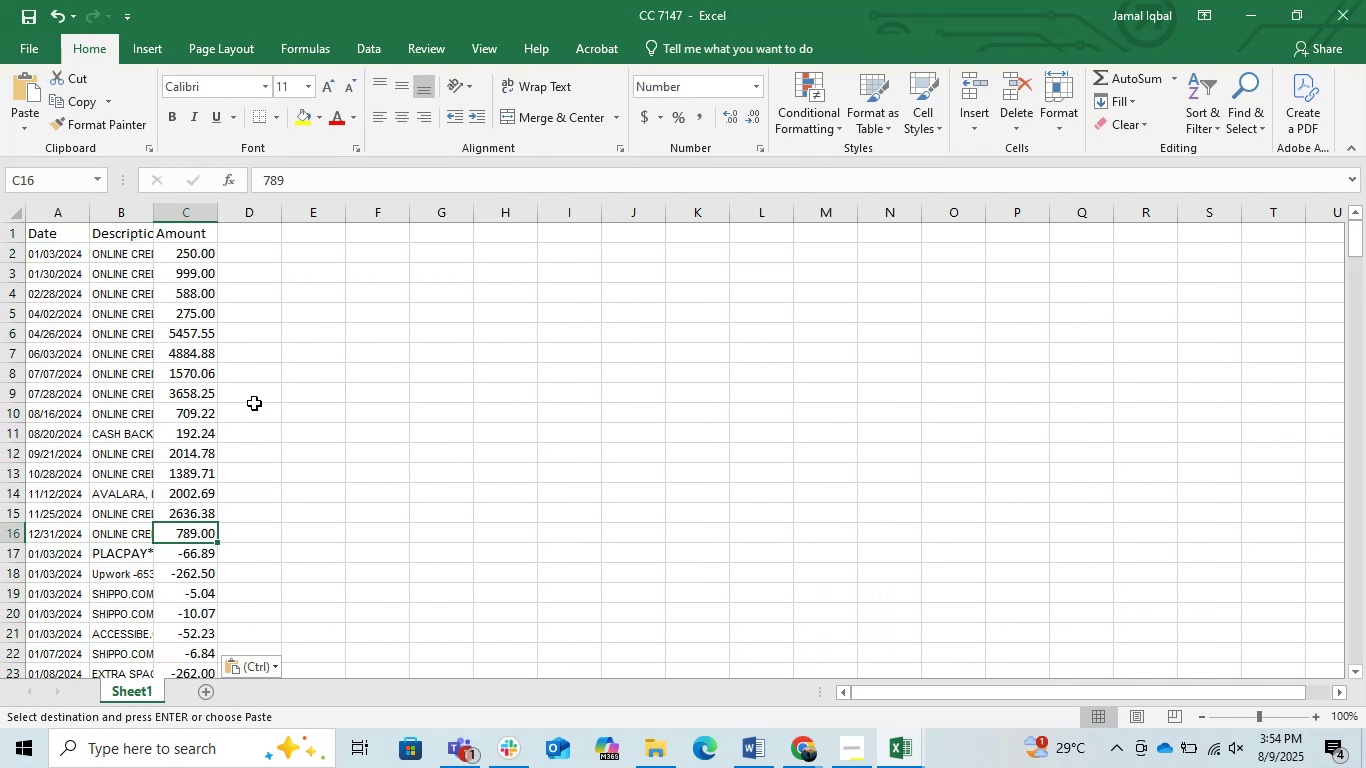 
key(ArrowUp)
 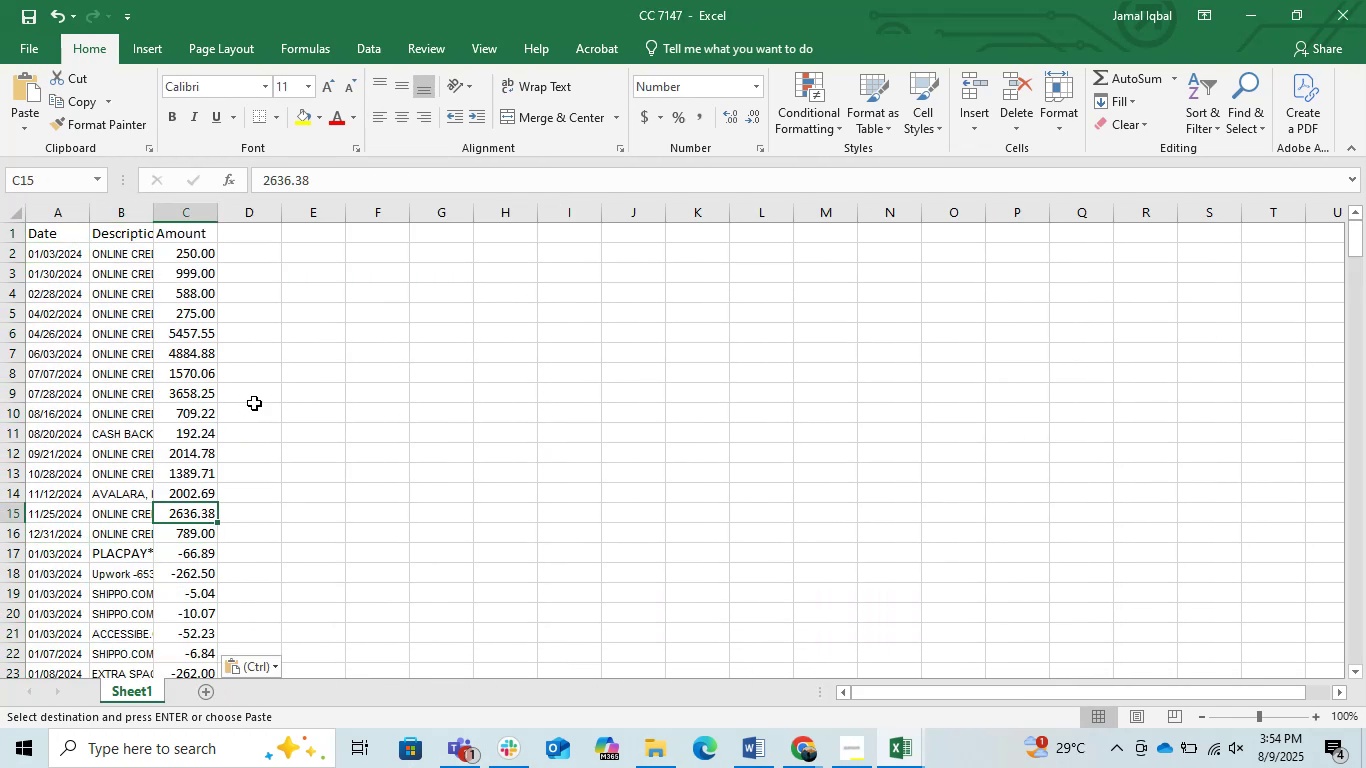 
key(ArrowUp)
 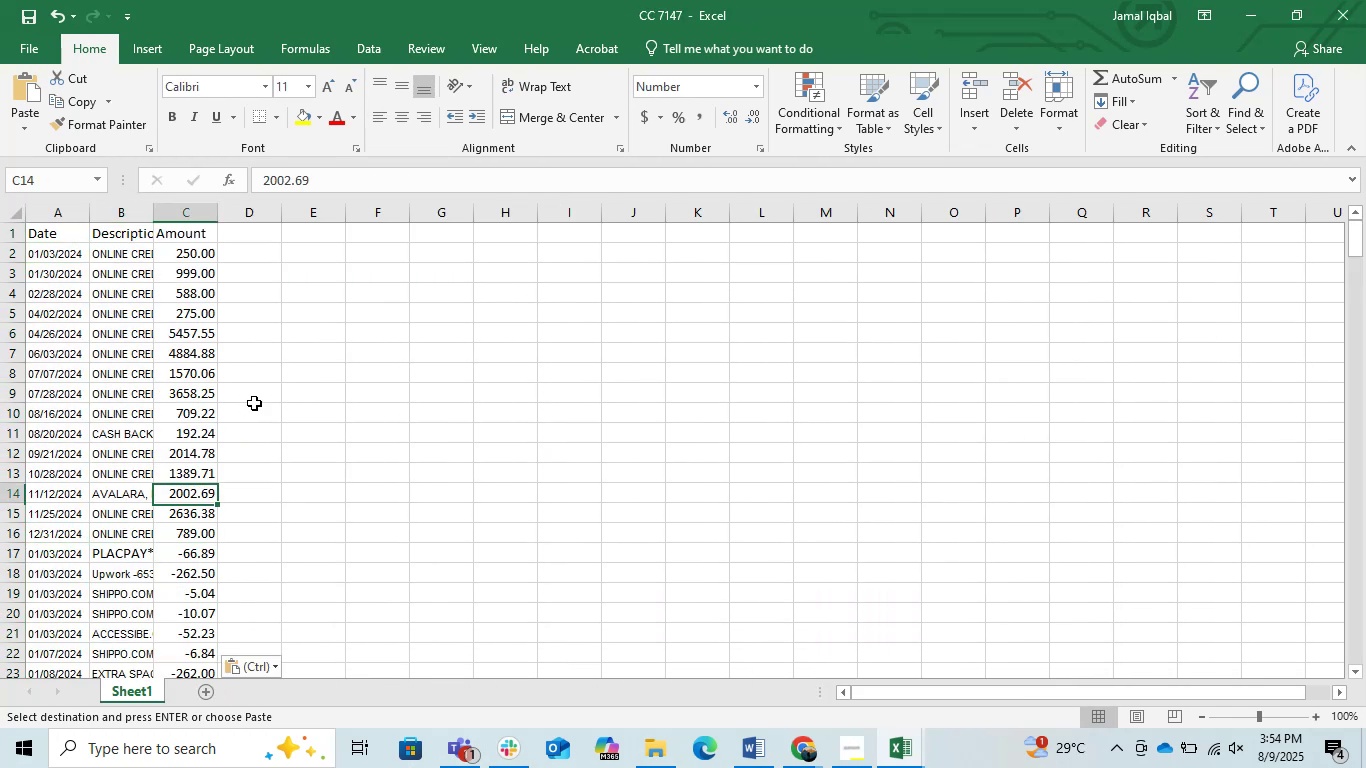 
key(Control+ControlLeft)
 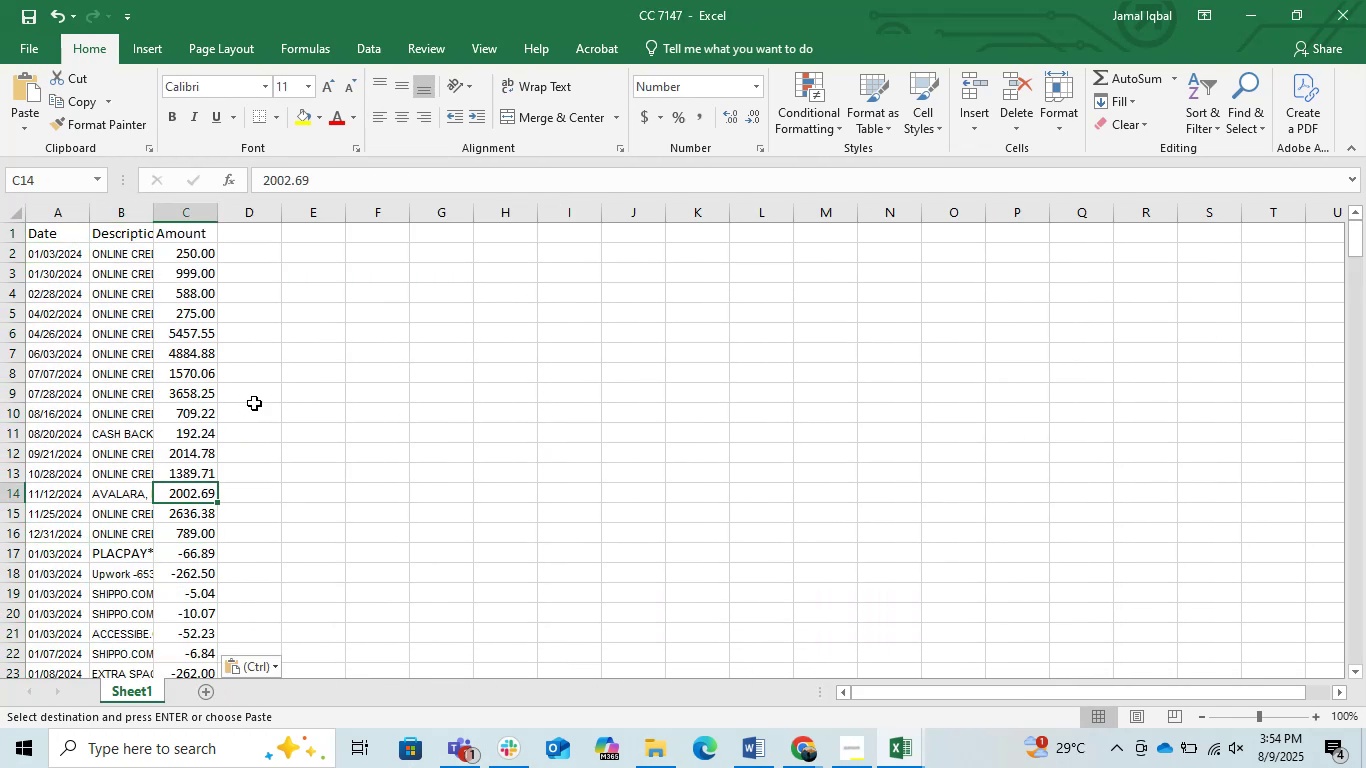 
key(Control+ArrowUp)
 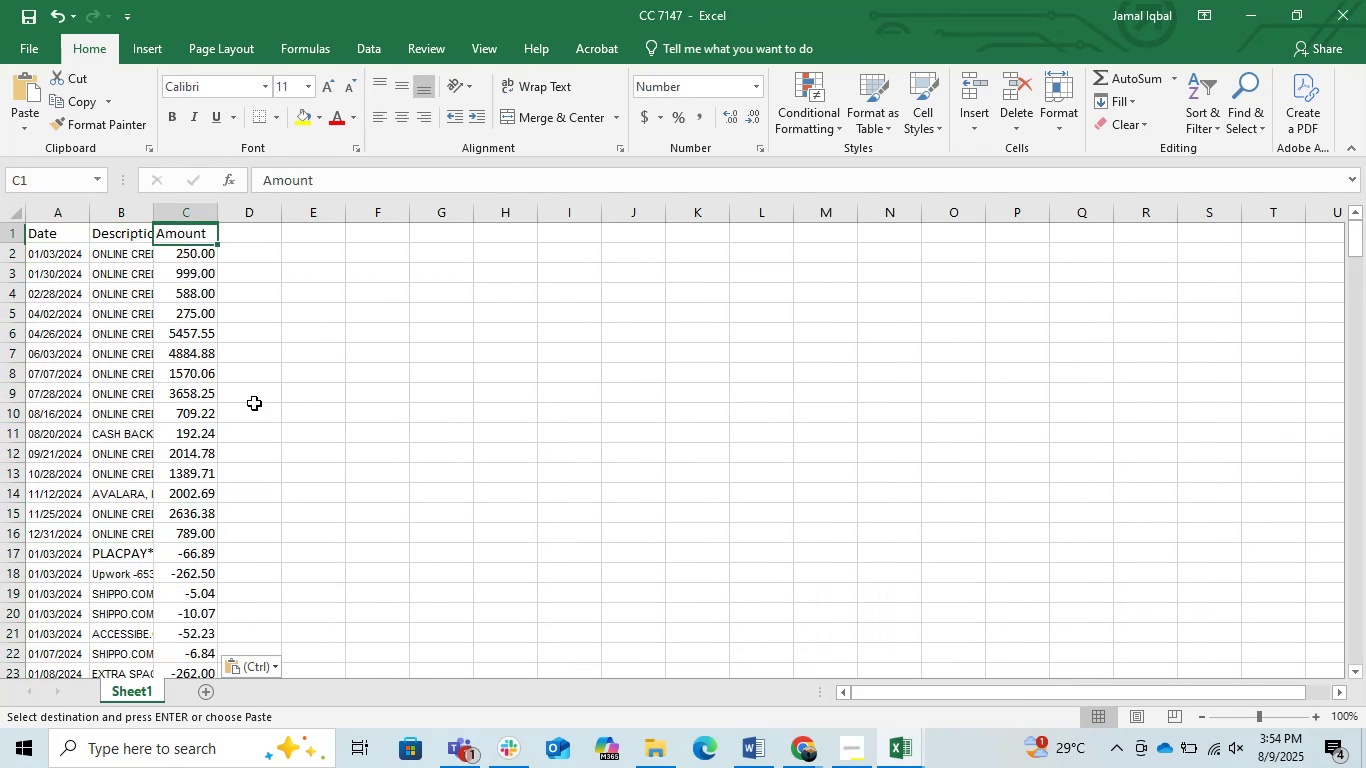 
key(ArrowDown)
 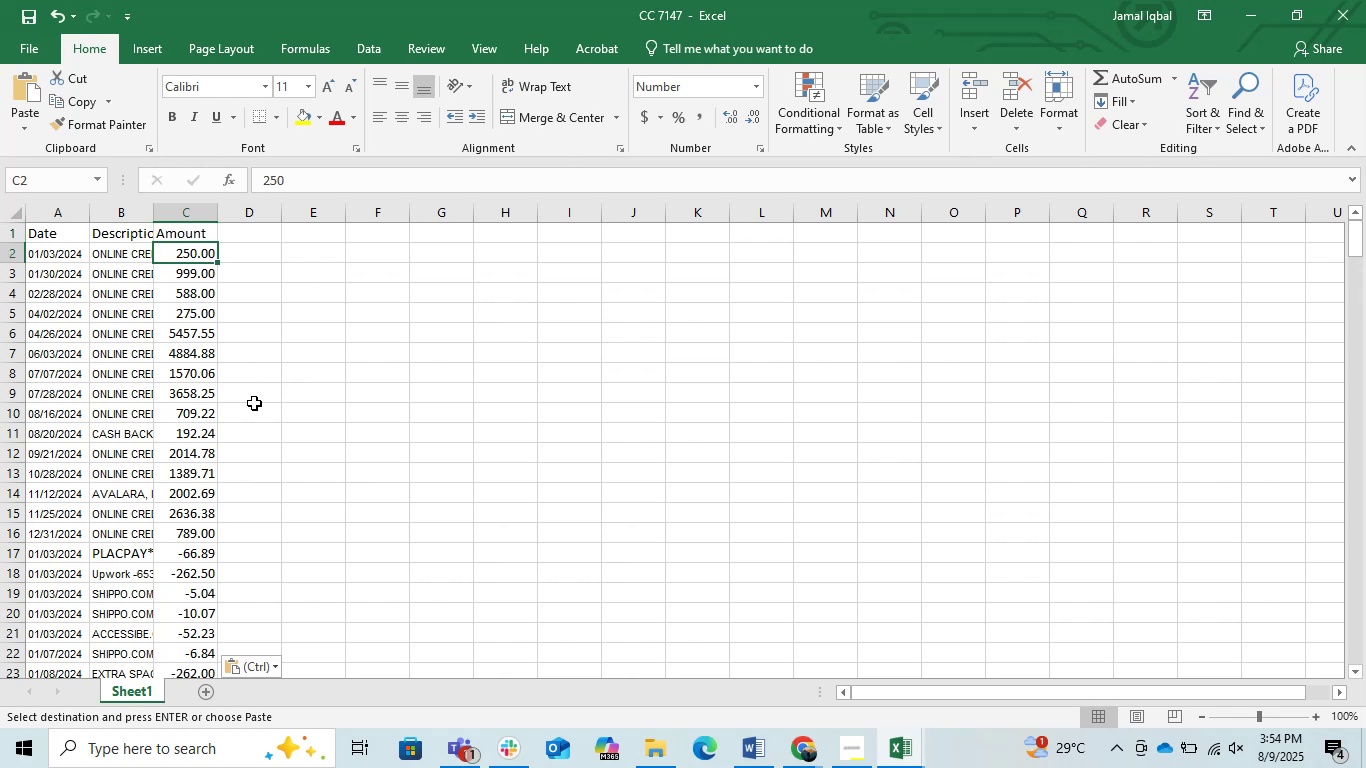 
key(Control+Space)
 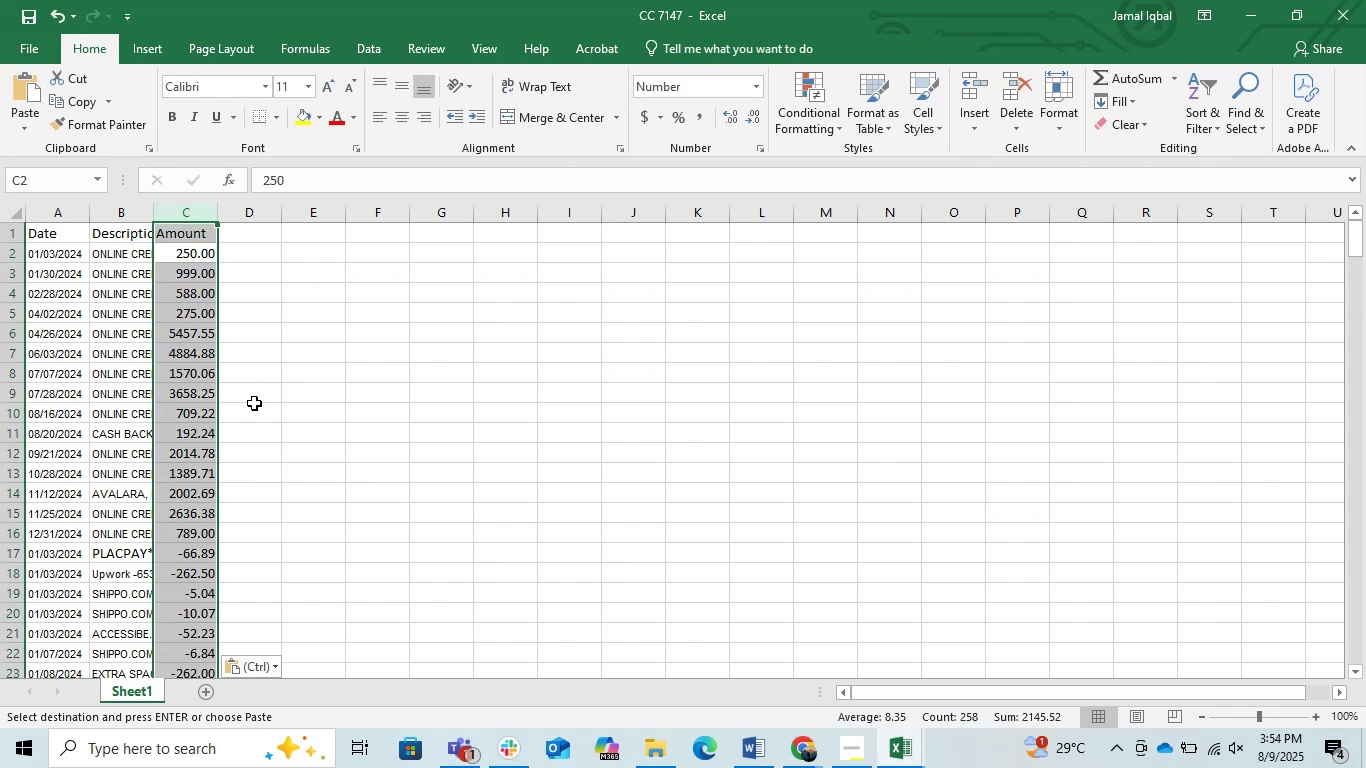 
wait(9.94)
 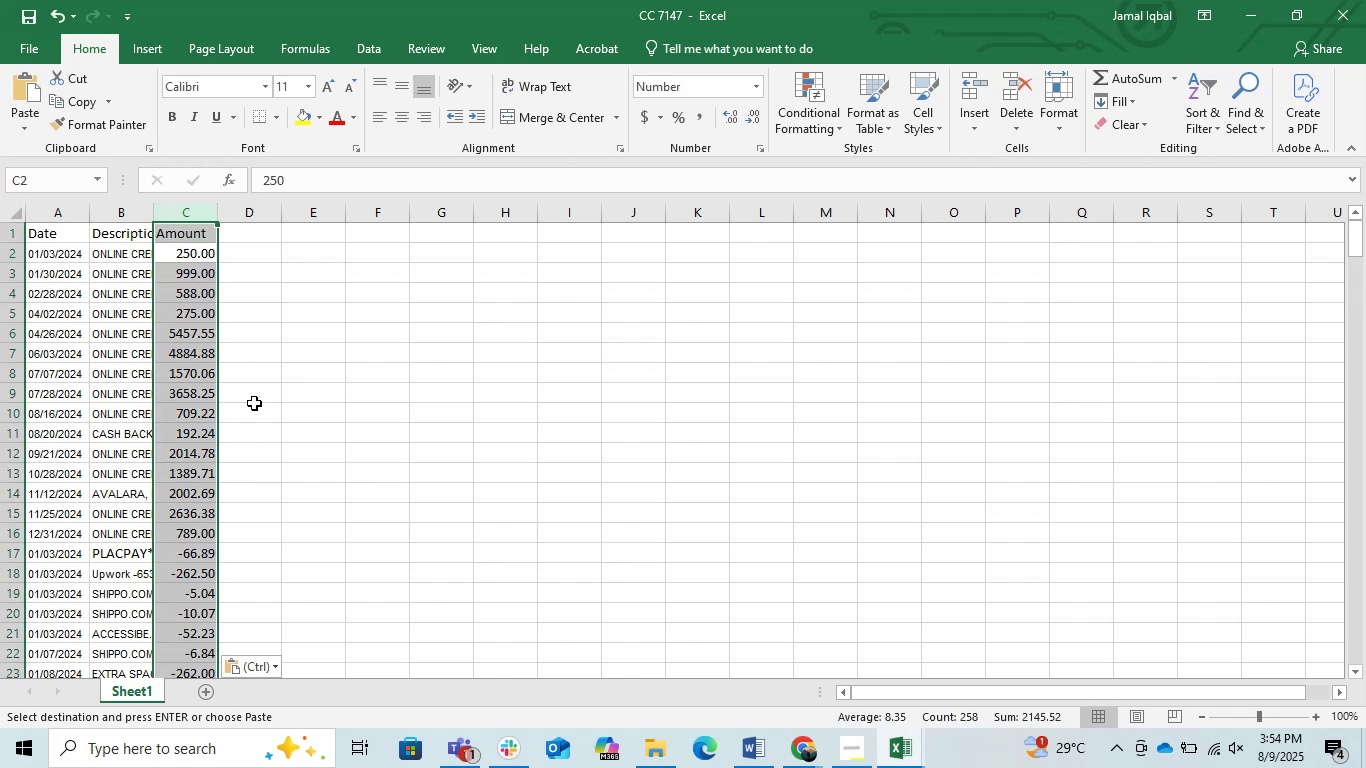 
left_click([889, 747])
 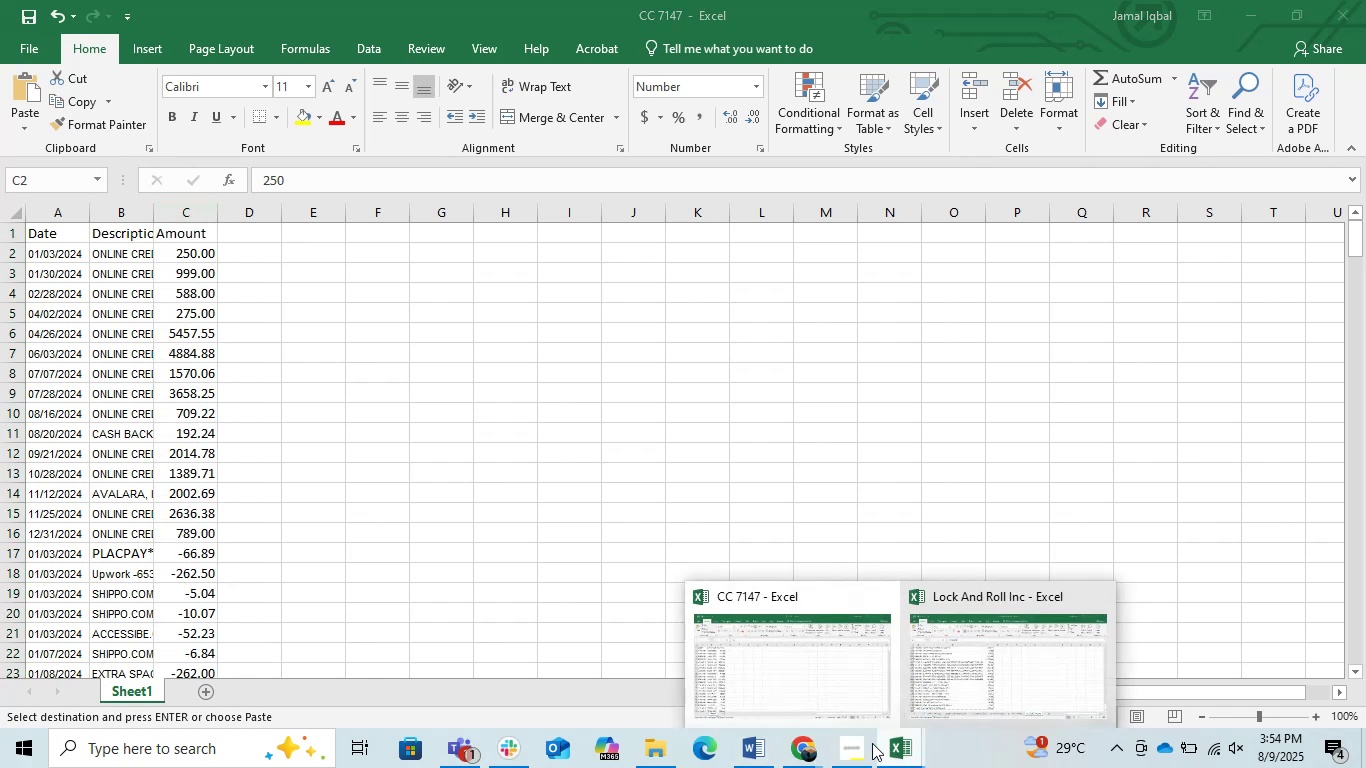 
left_click([846, 748])
 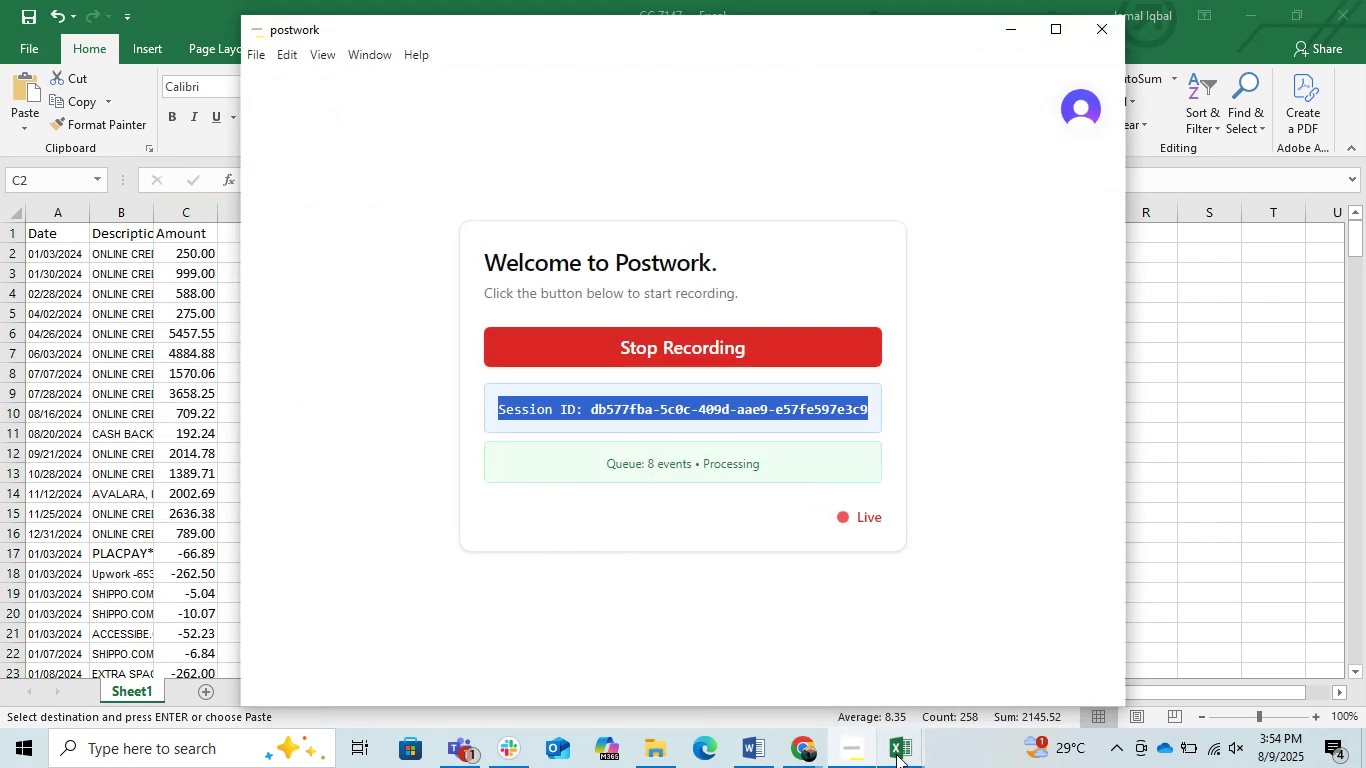 
left_click([896, 754])
 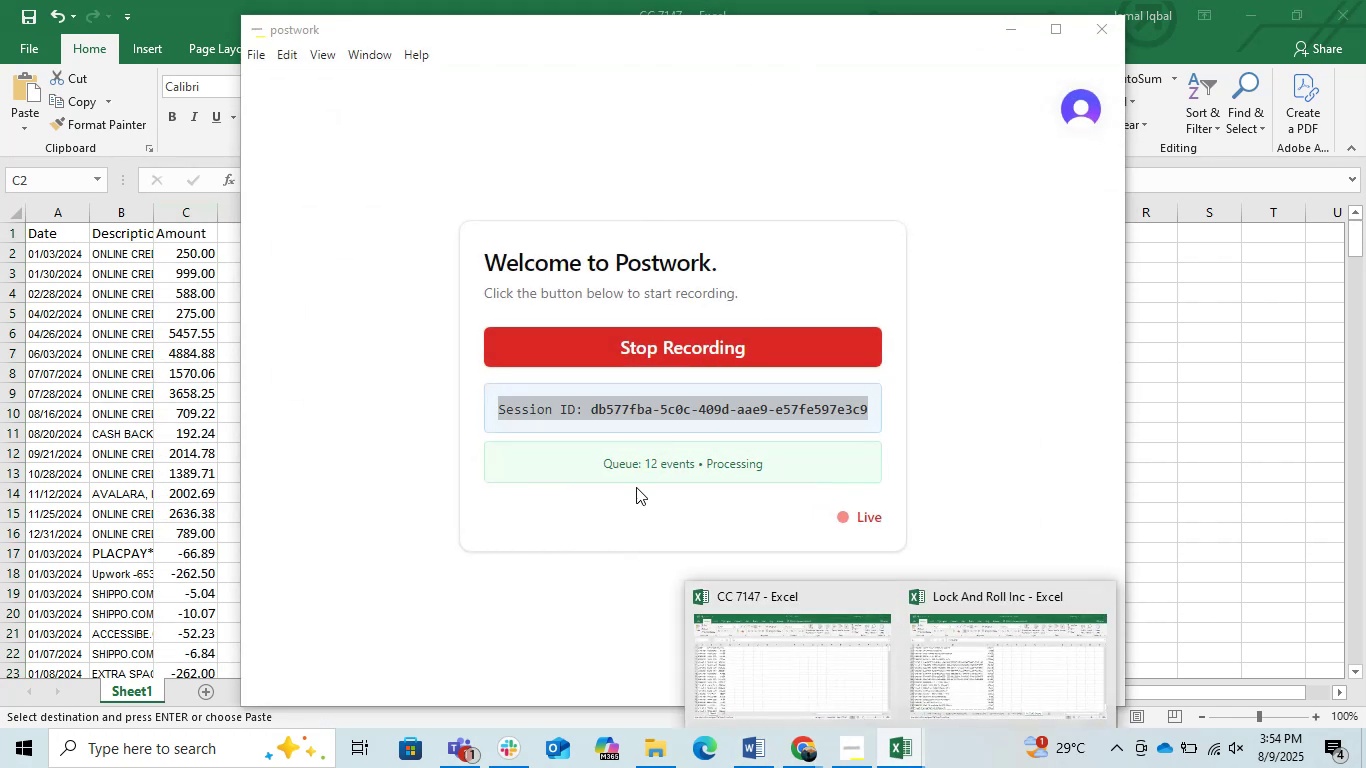 
left_click([563, 542])
 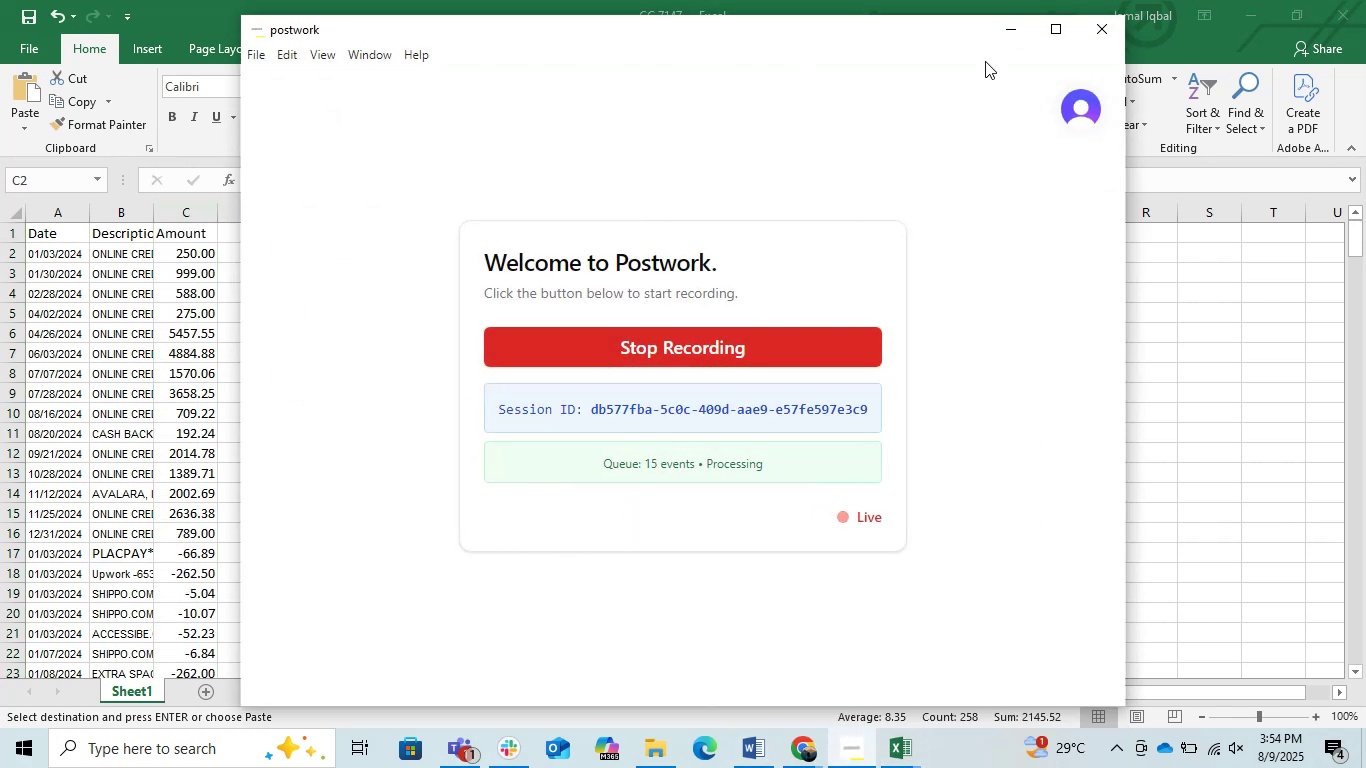 
left_click([1011, 7])
 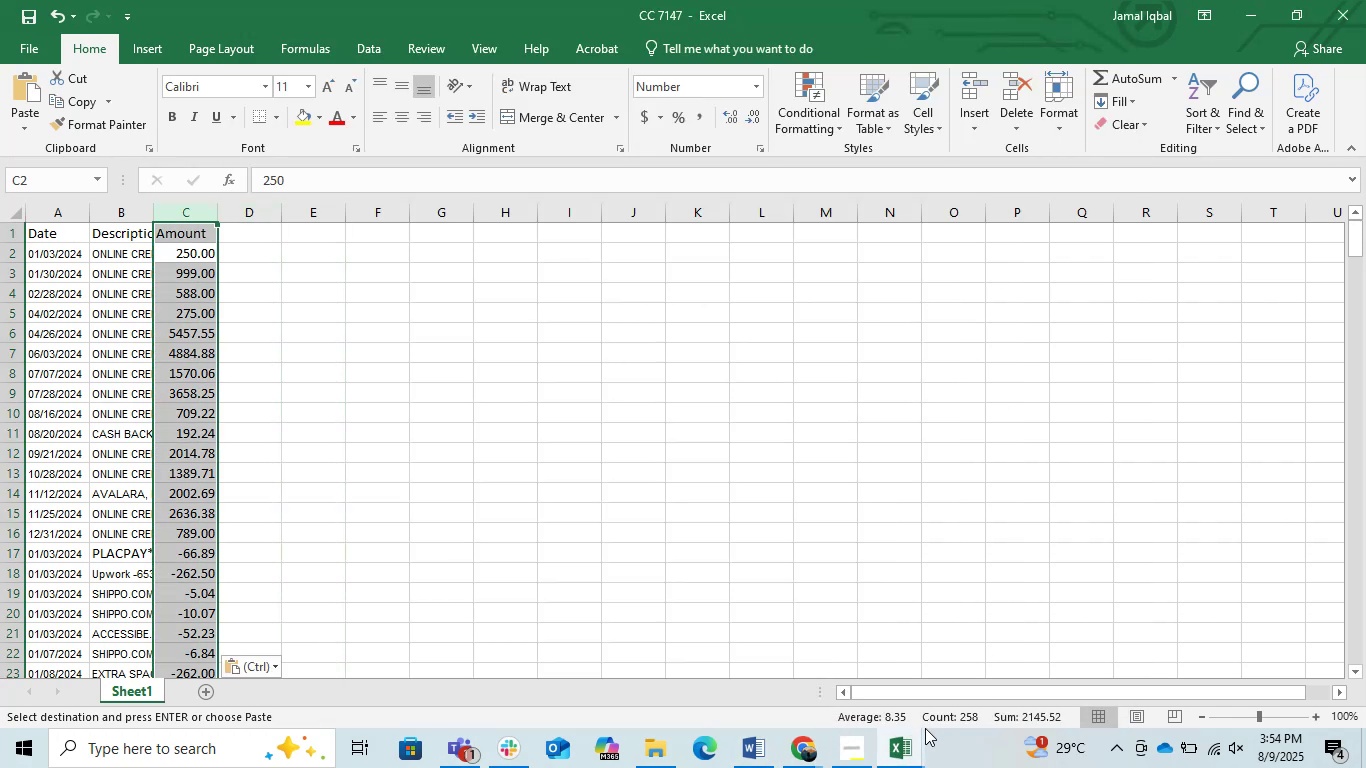 
left_click([913, 736])
 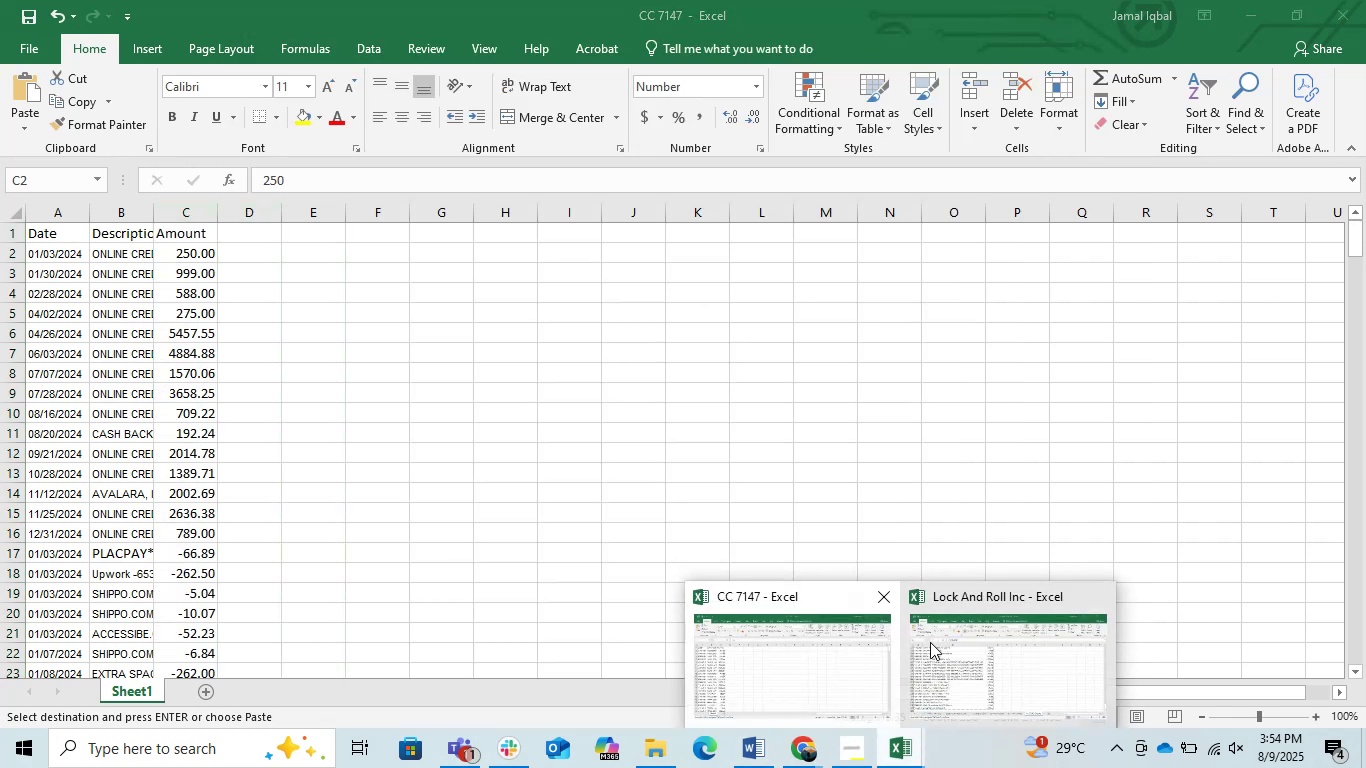 
left_click([1152, 428])
 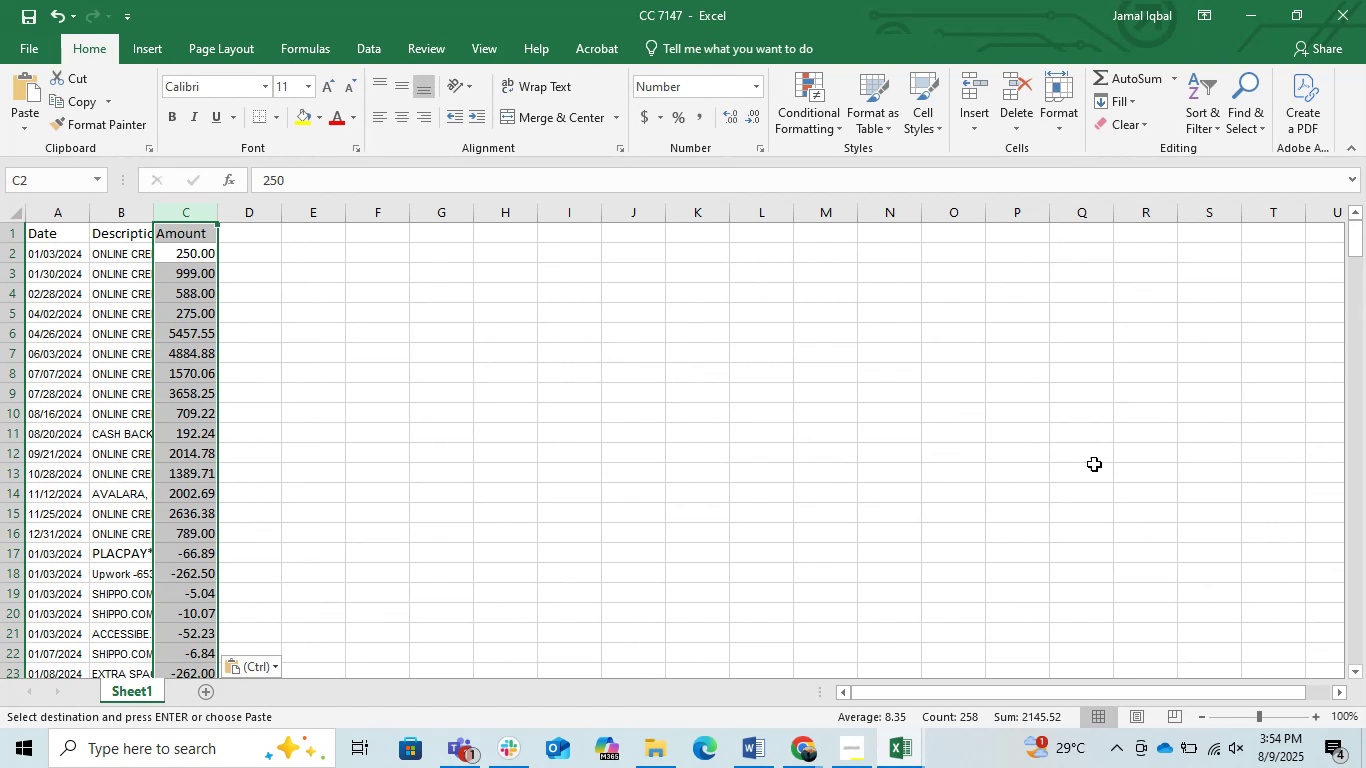 
left_click([899, 753])
 